 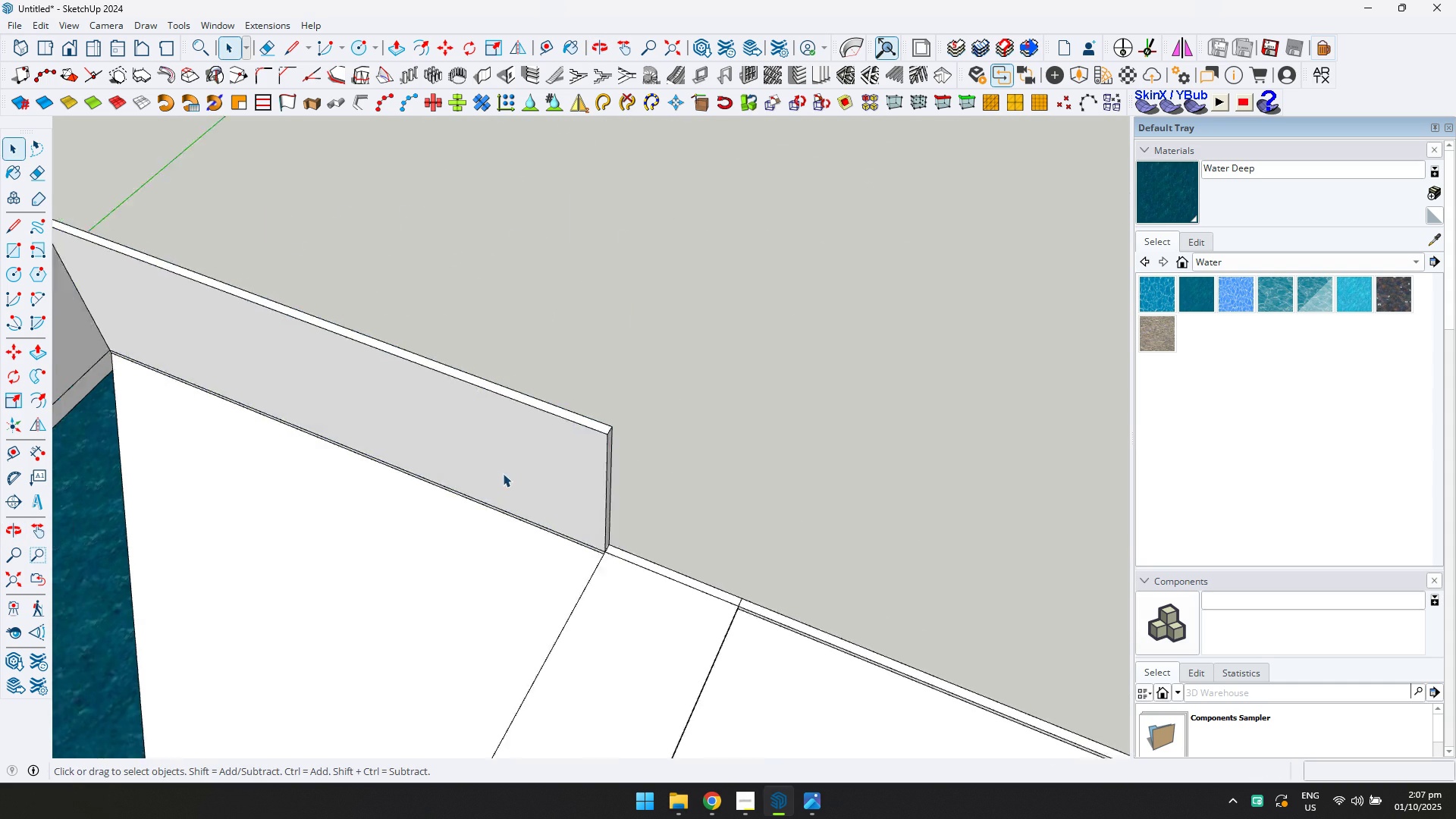 
scroll: coordinate [502, 466], scroll_direction: down, amount: 8.0
 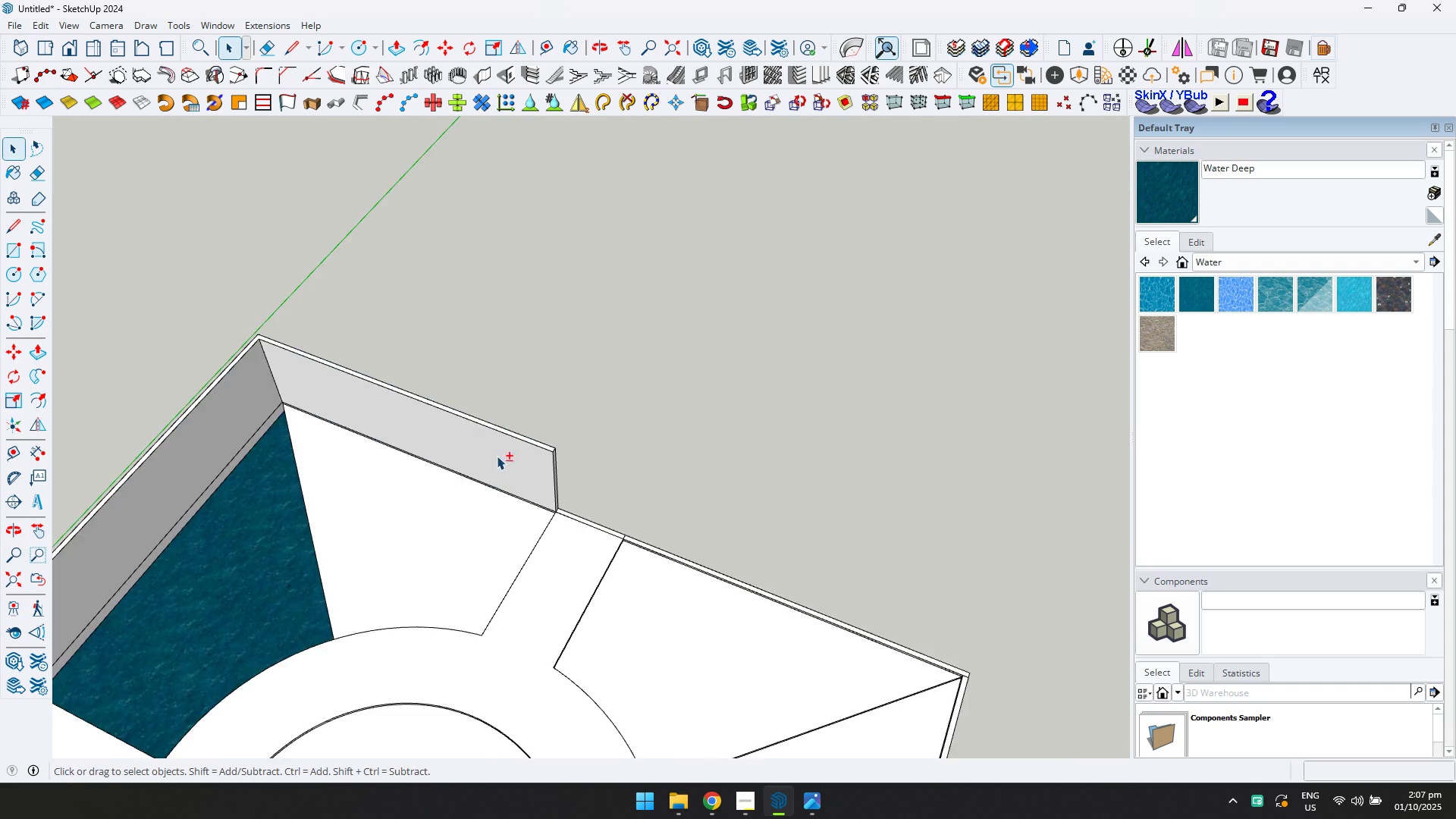 
key(Shift+ShiftLeft)
 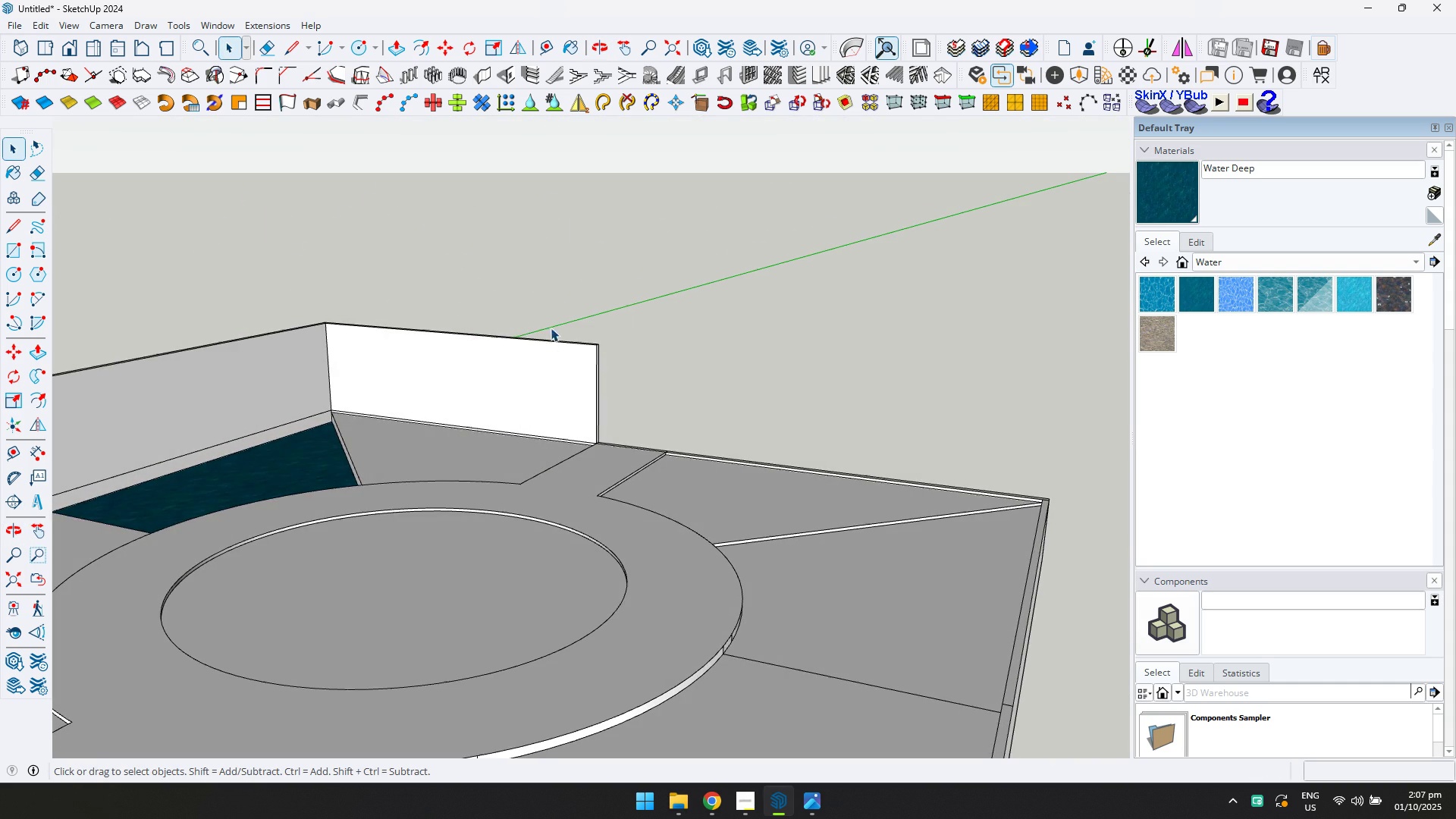 
left_click([541, 361])
 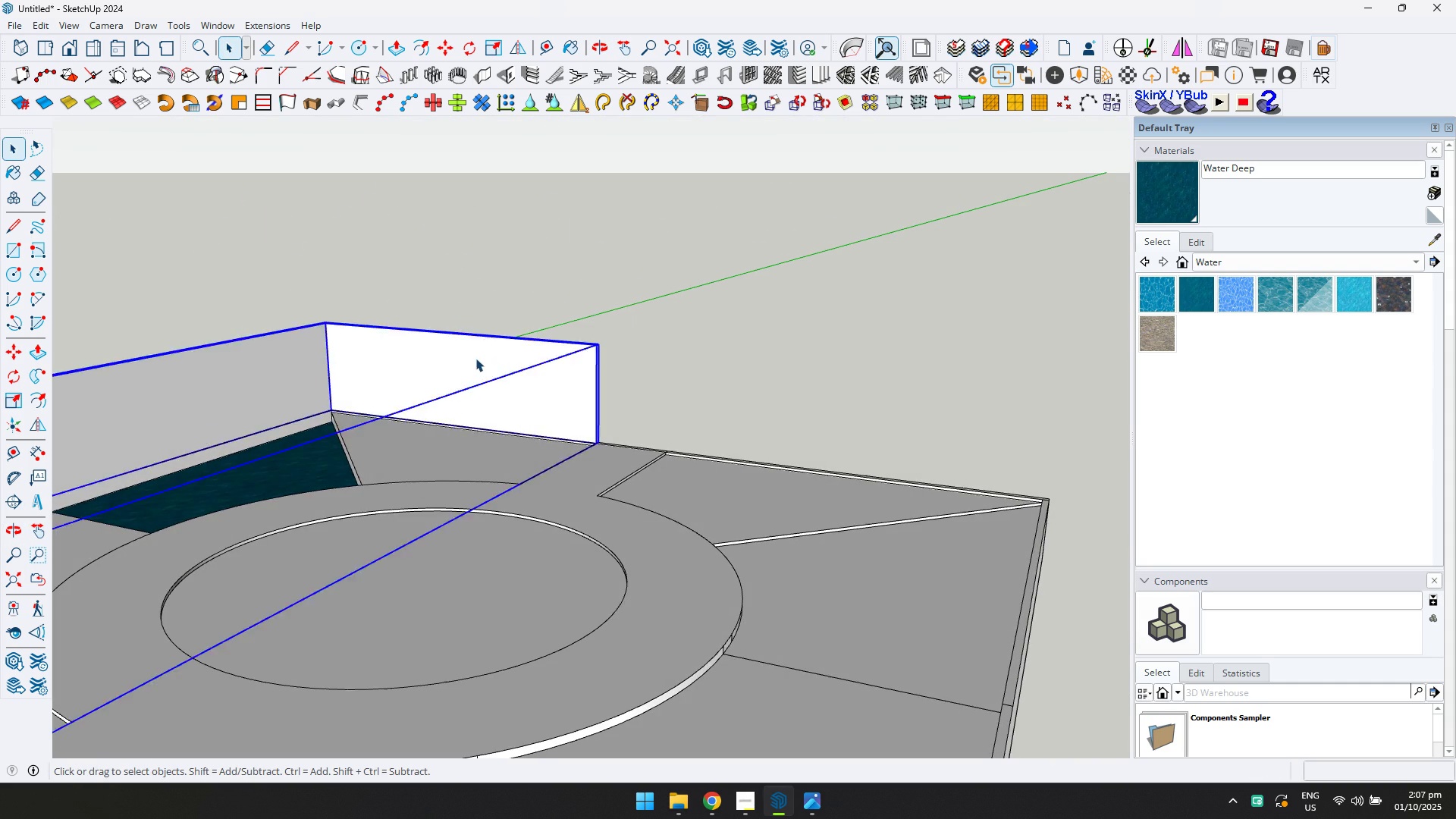 
scroll: coordinate [468, 377], scroll_direction: down, amount: 13.0
 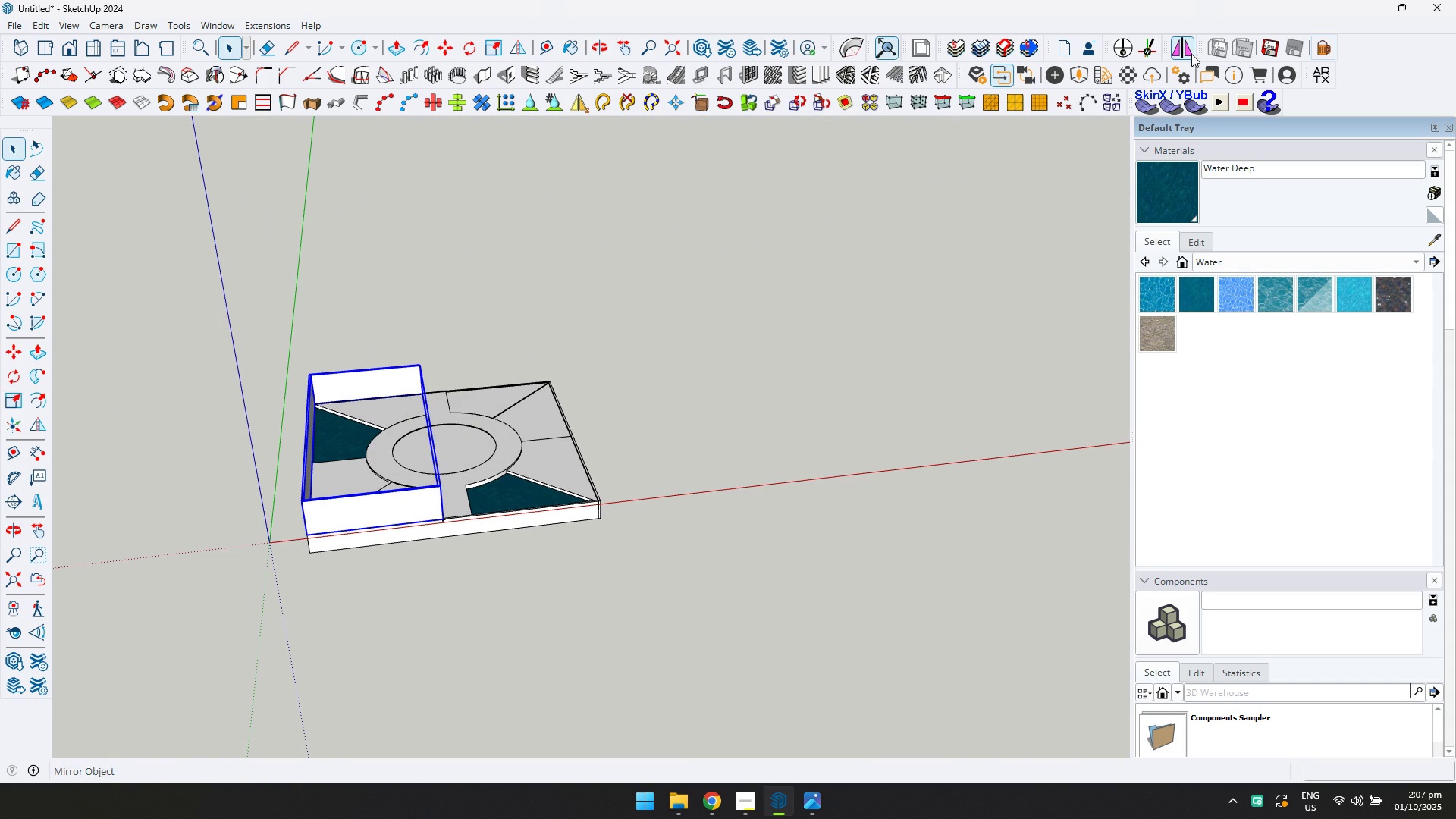 
scroll: coordinate [485, 524], scroll_direction: up, amount: 6.0
 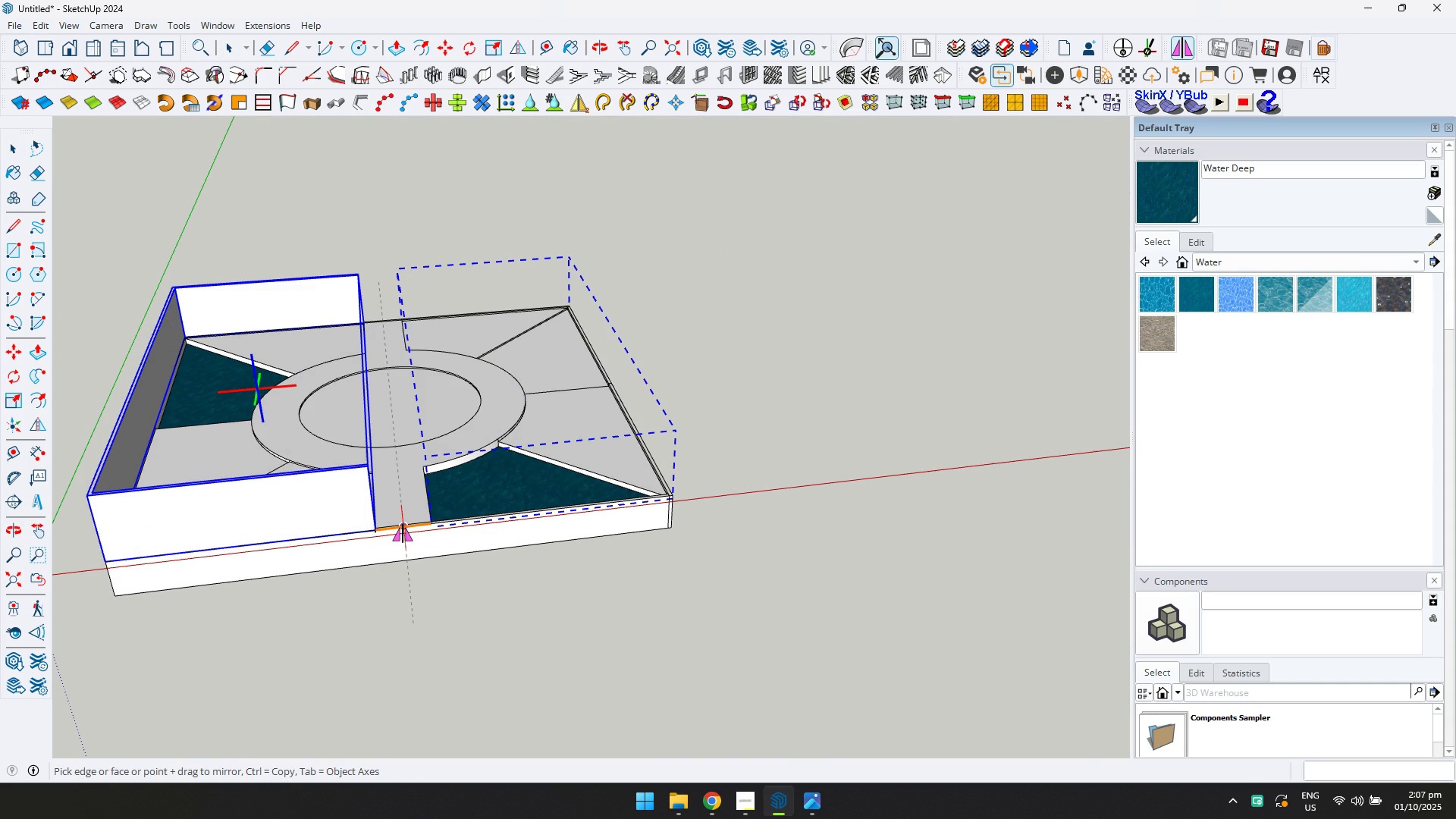 
key(Control+ControlLeft)
 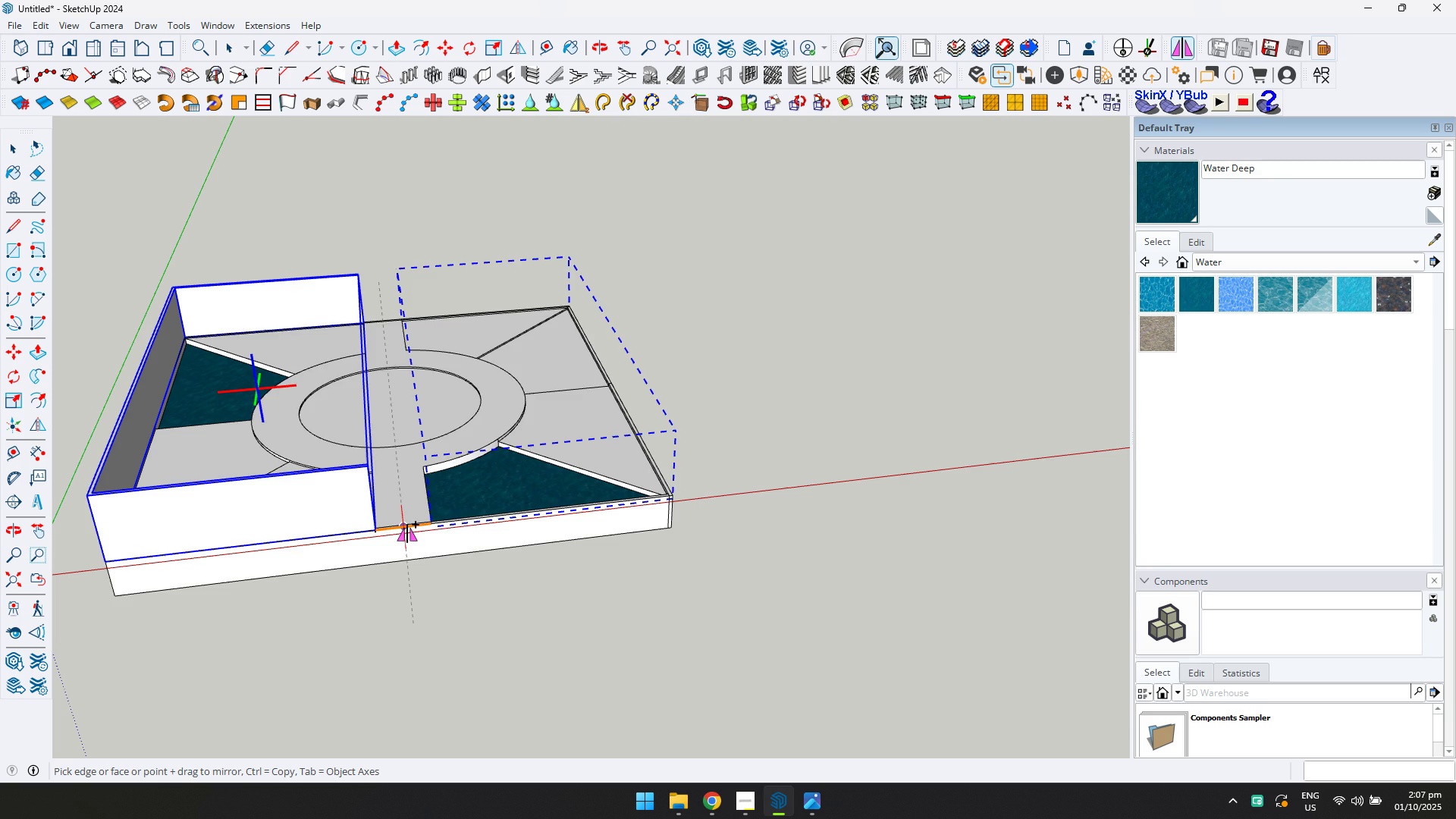 
key(Escape)
 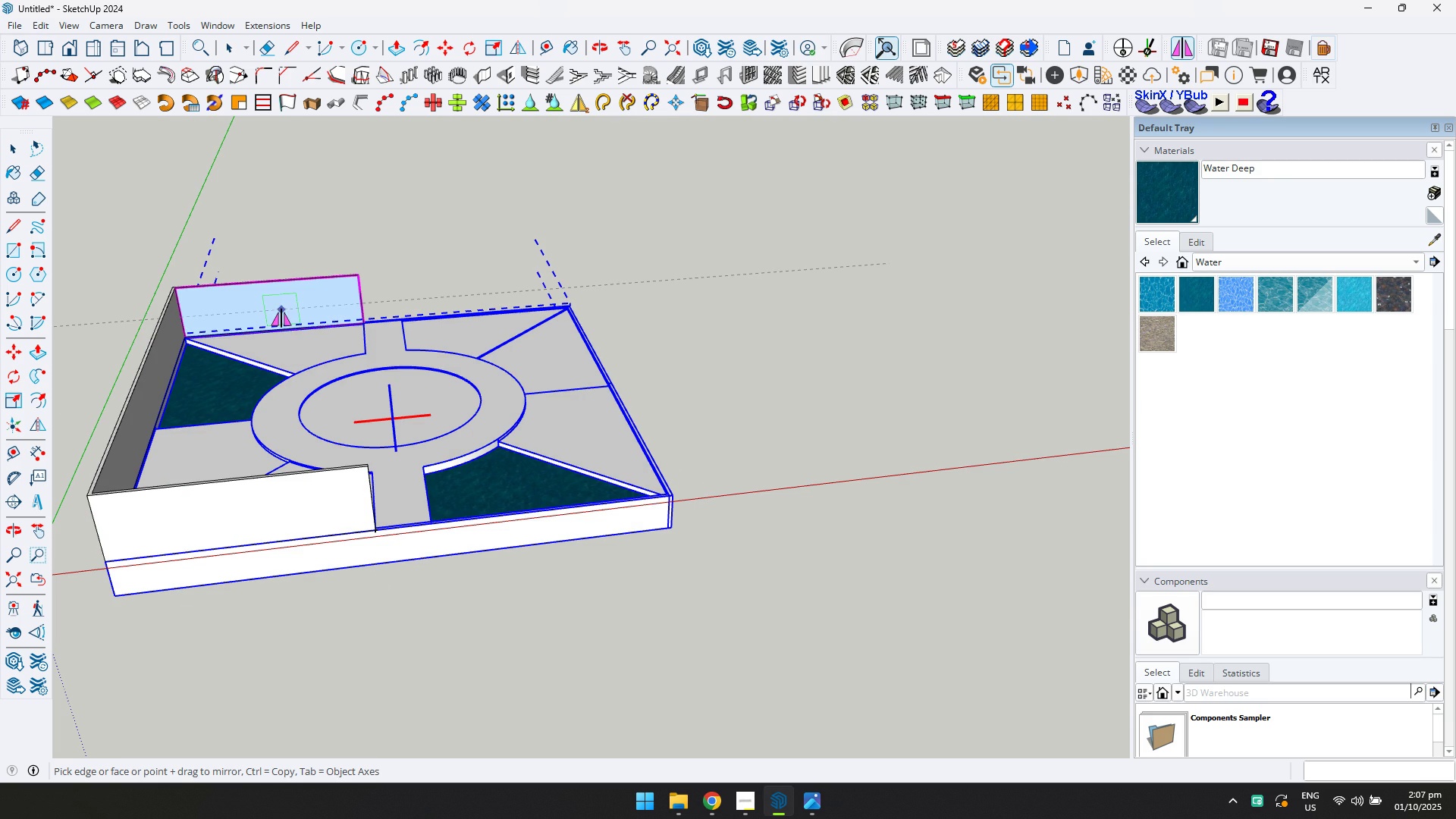 
right_click([281, 309])
 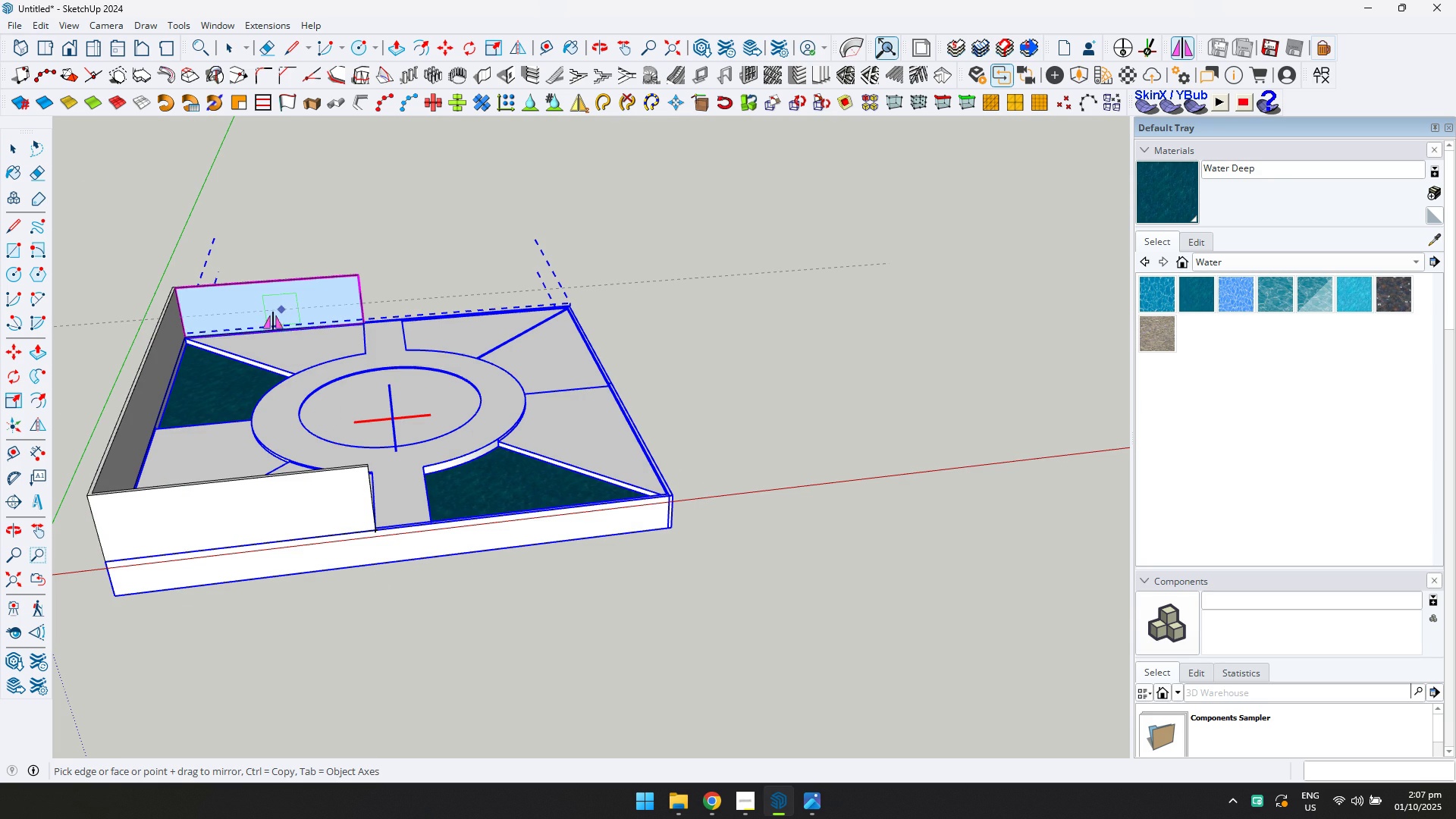 
key(Escape)
 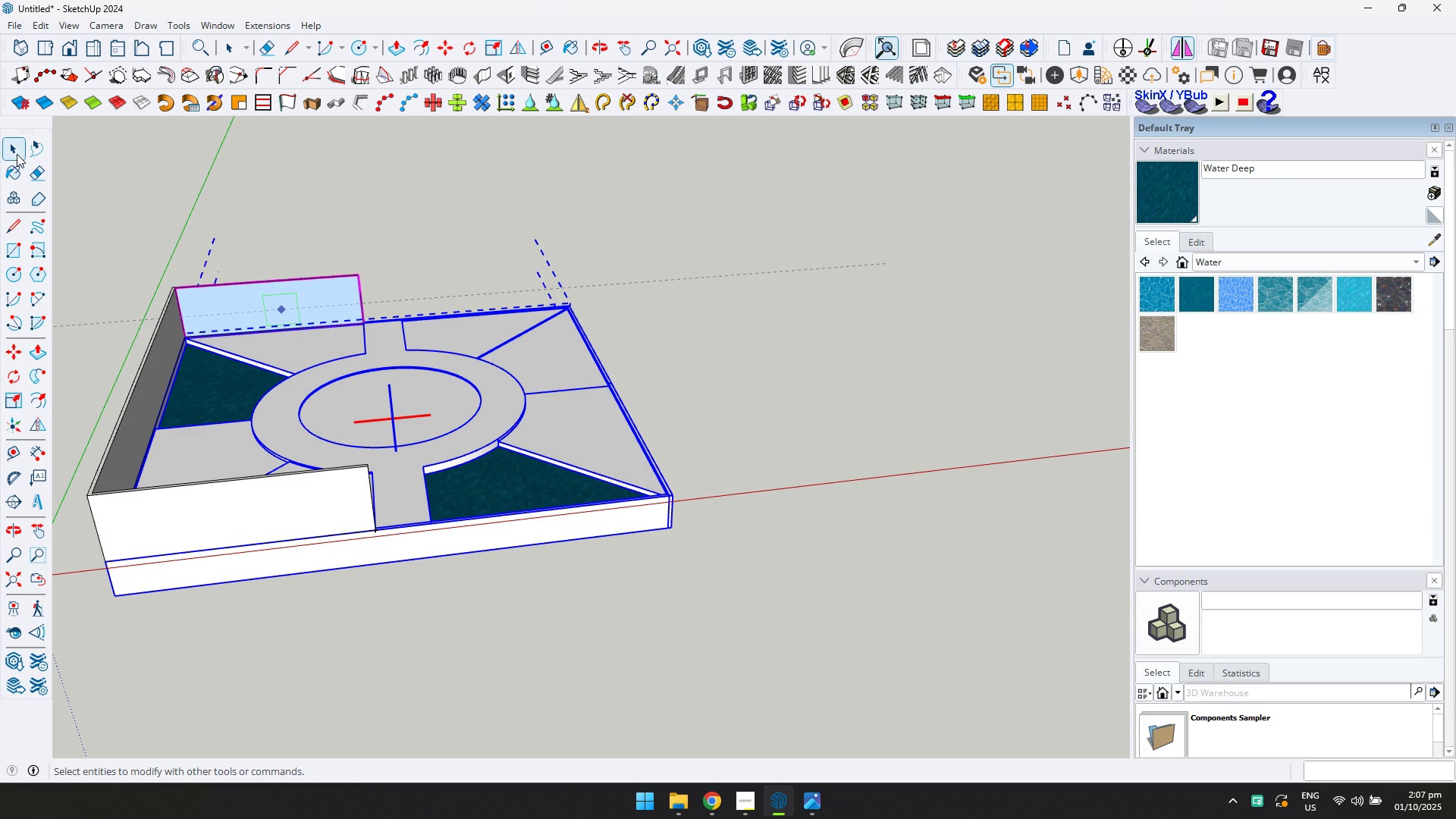 
left_click([17, 154])
 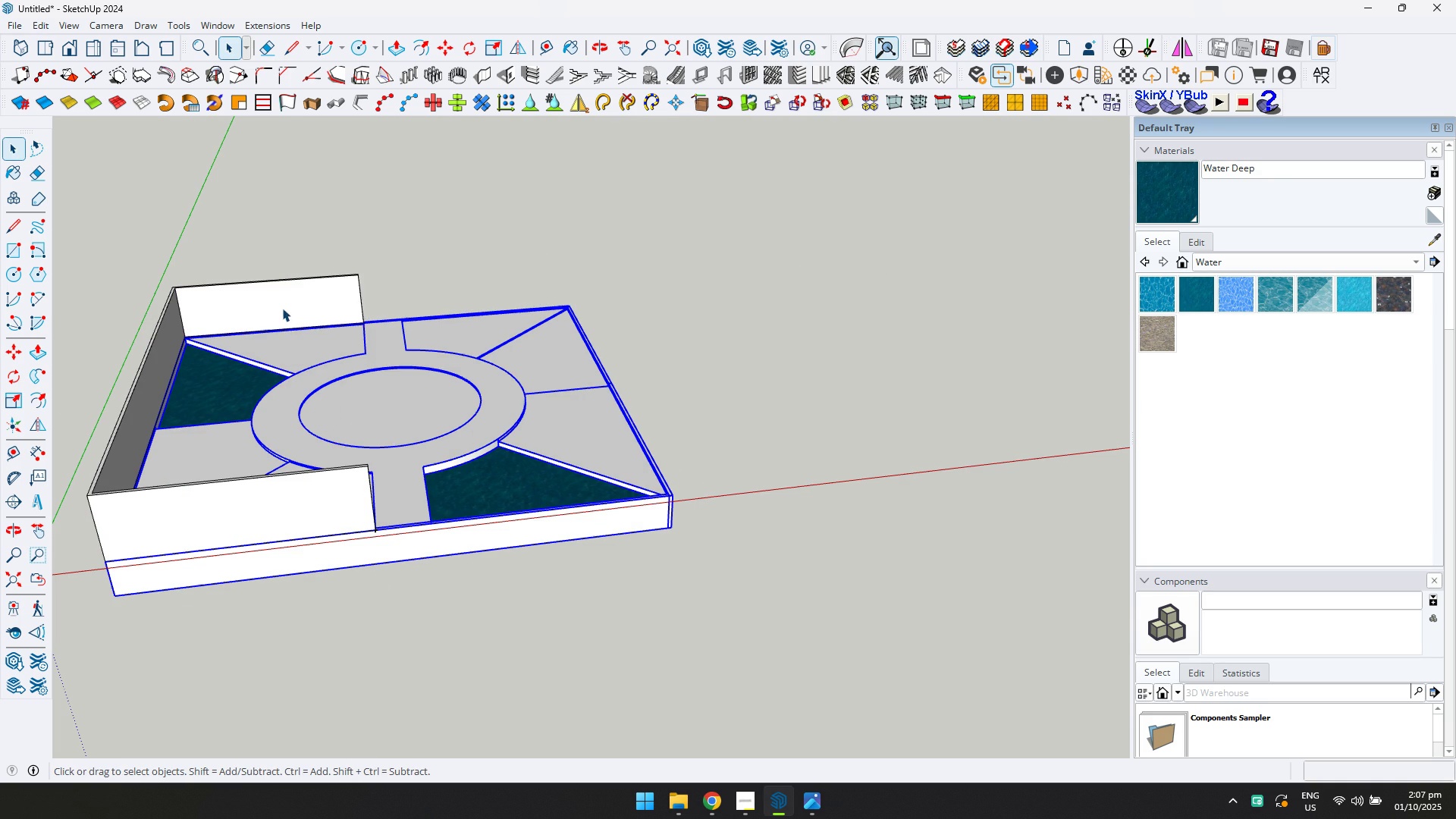 
double_click([282, 308])
 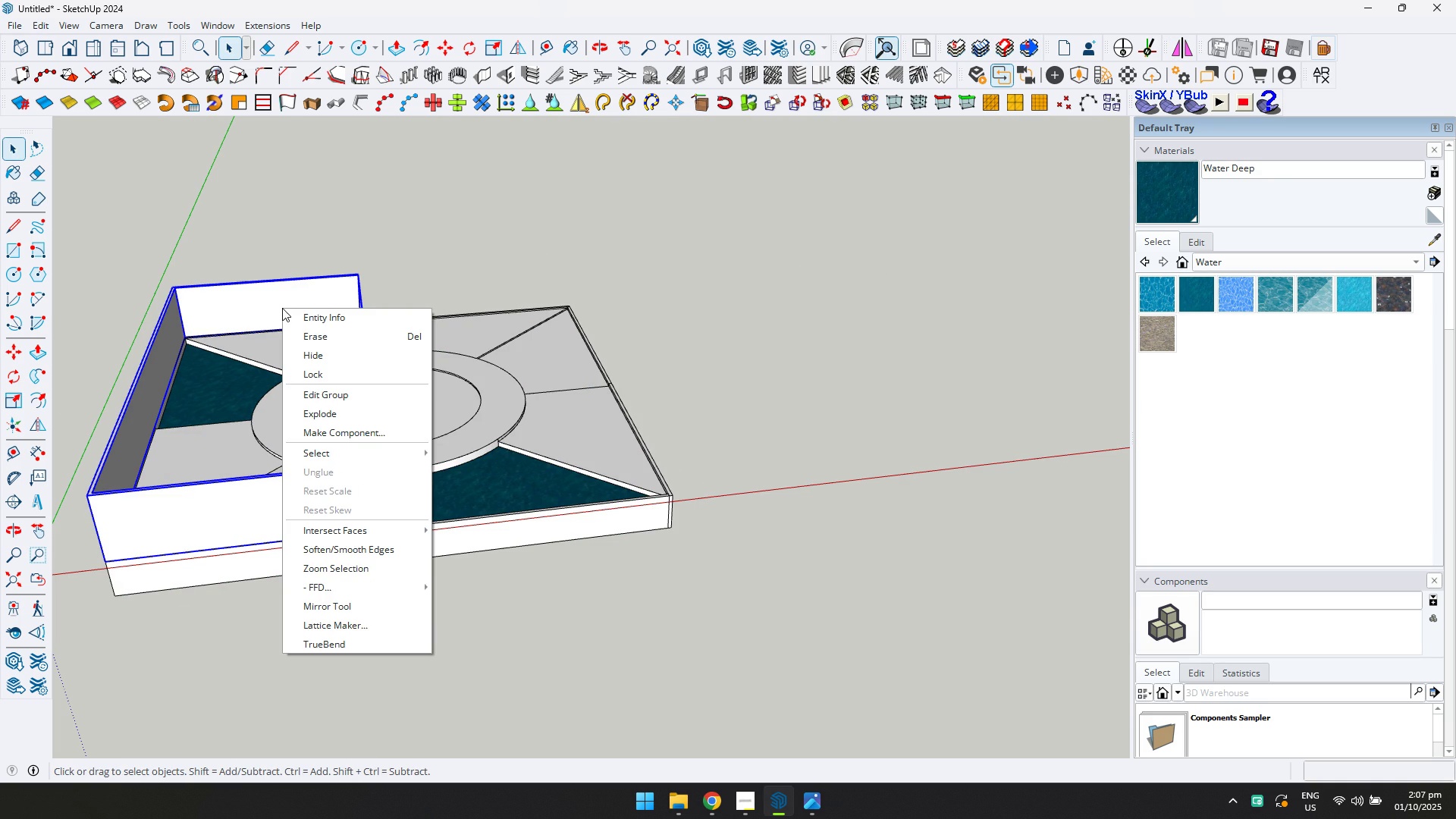 
right_click([282, 308])
 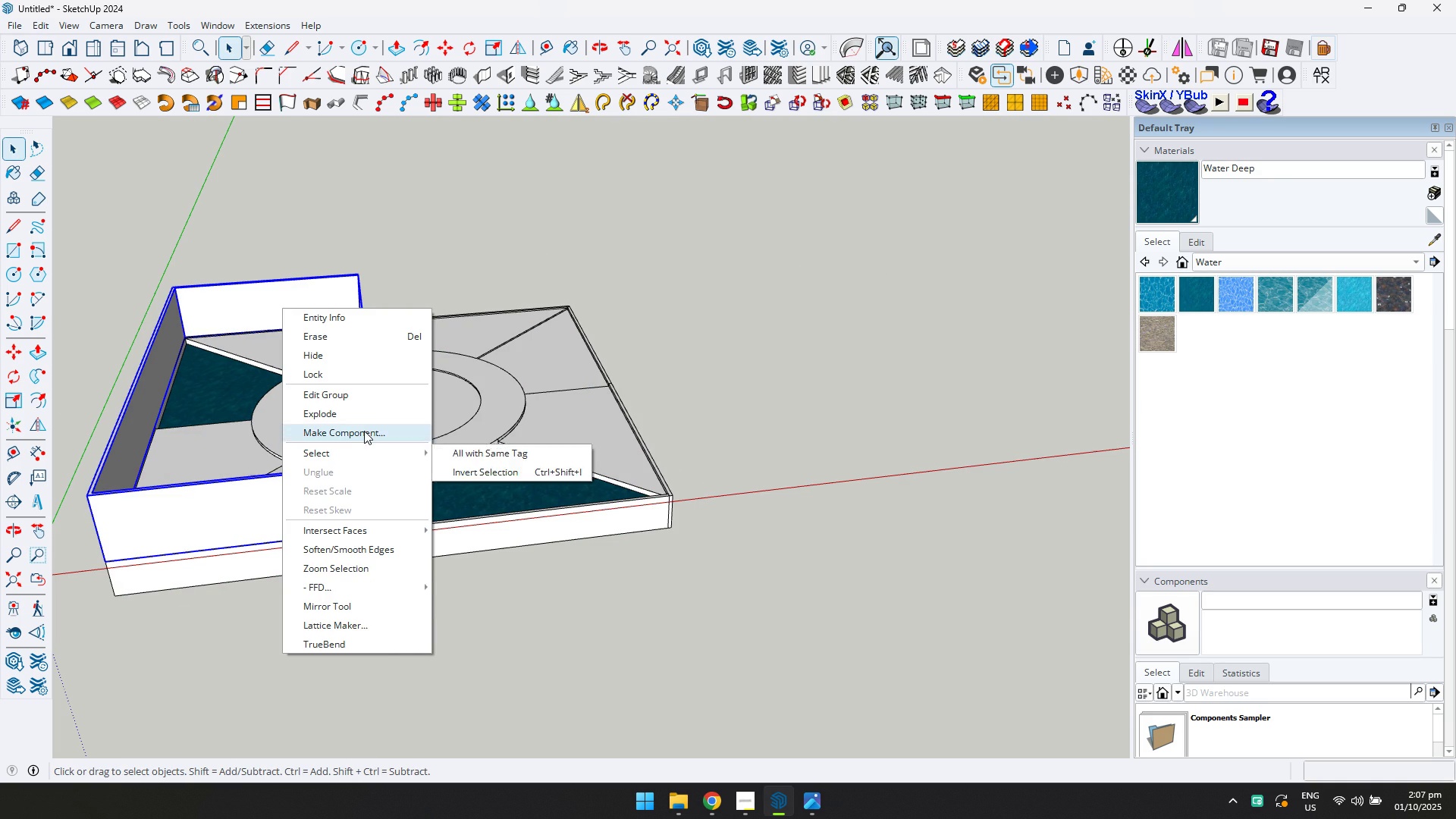 
left_click([364, 430])
 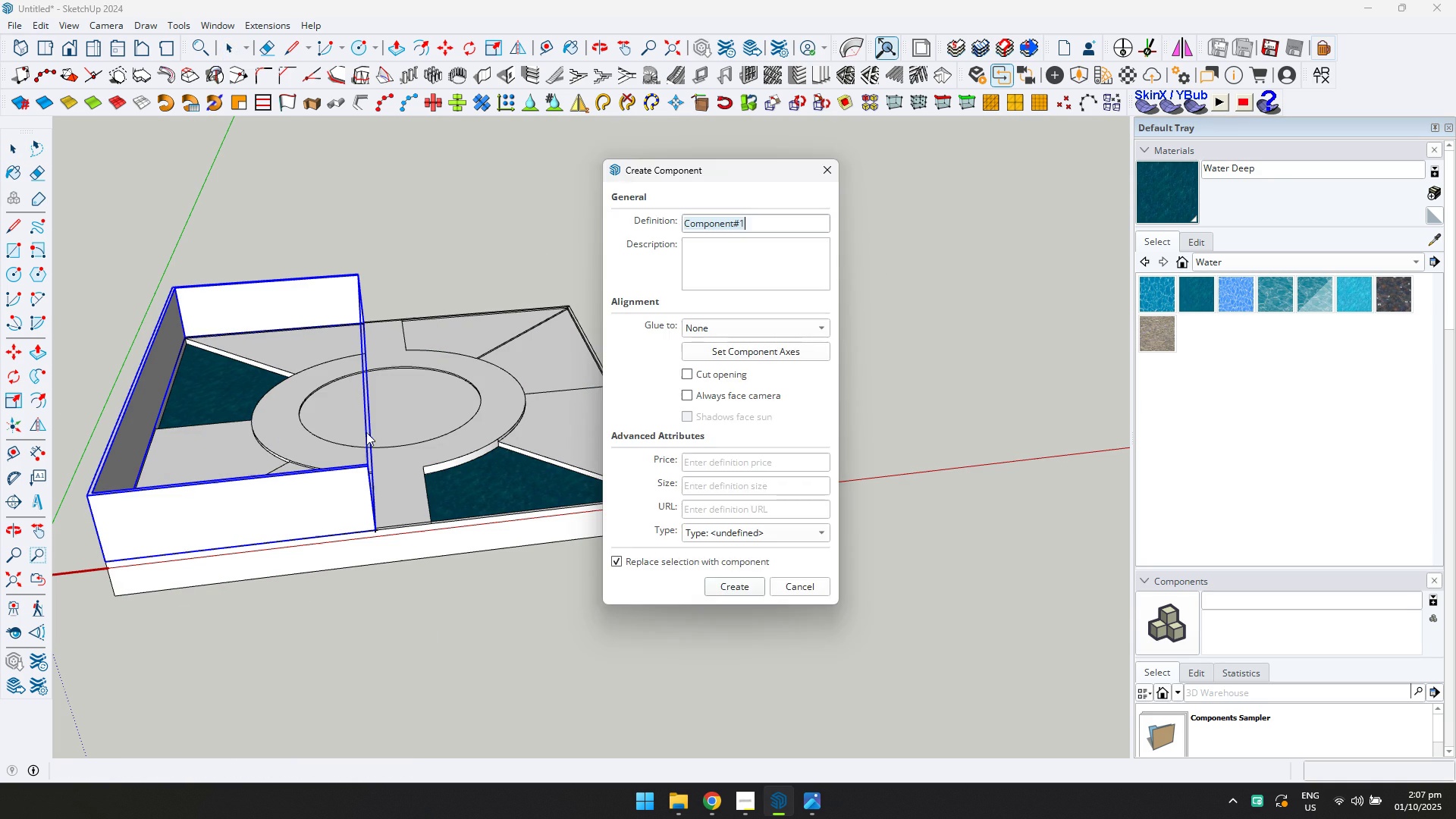 
key(Enter)
 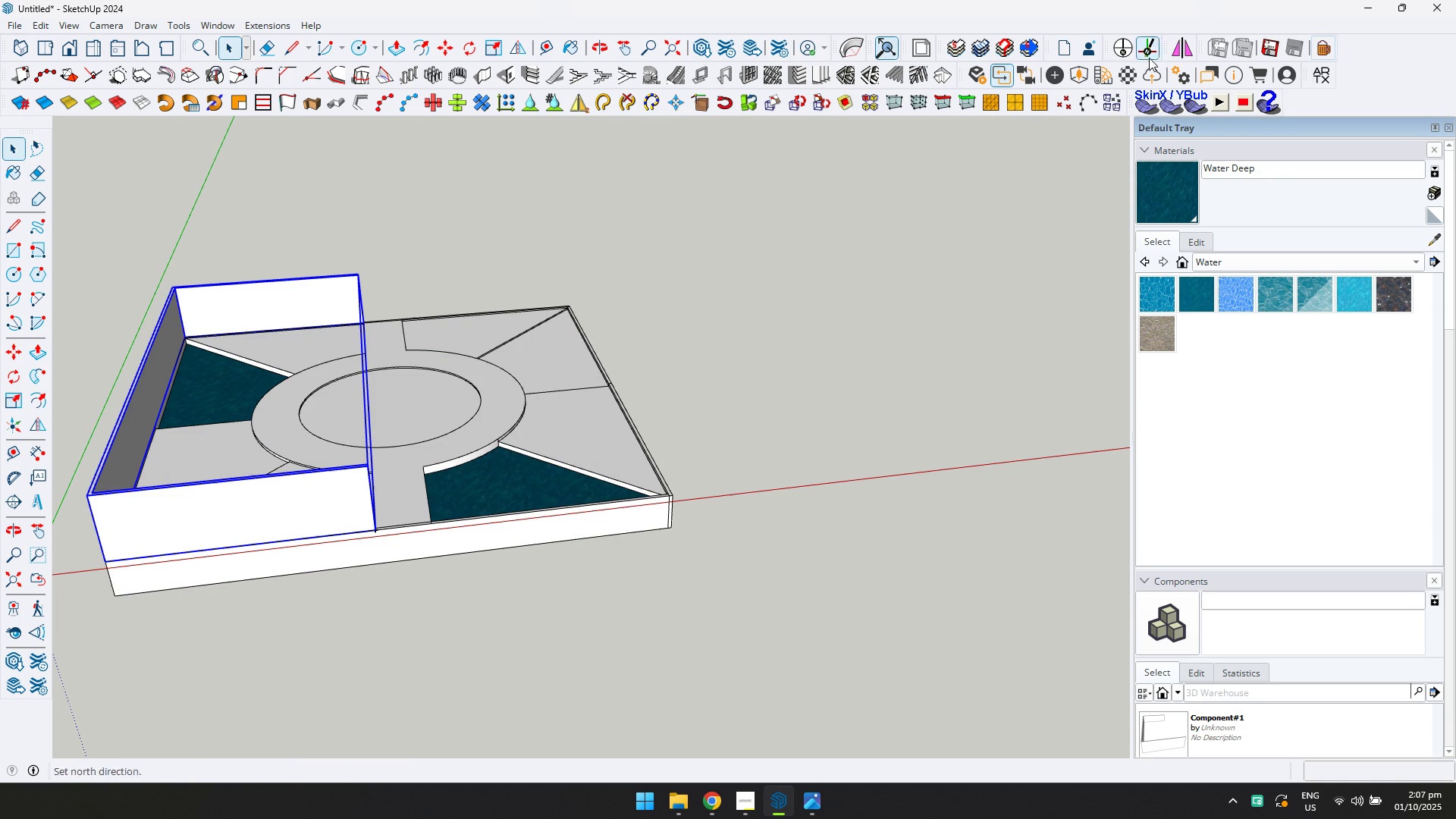 
left_click([1173, 50])
 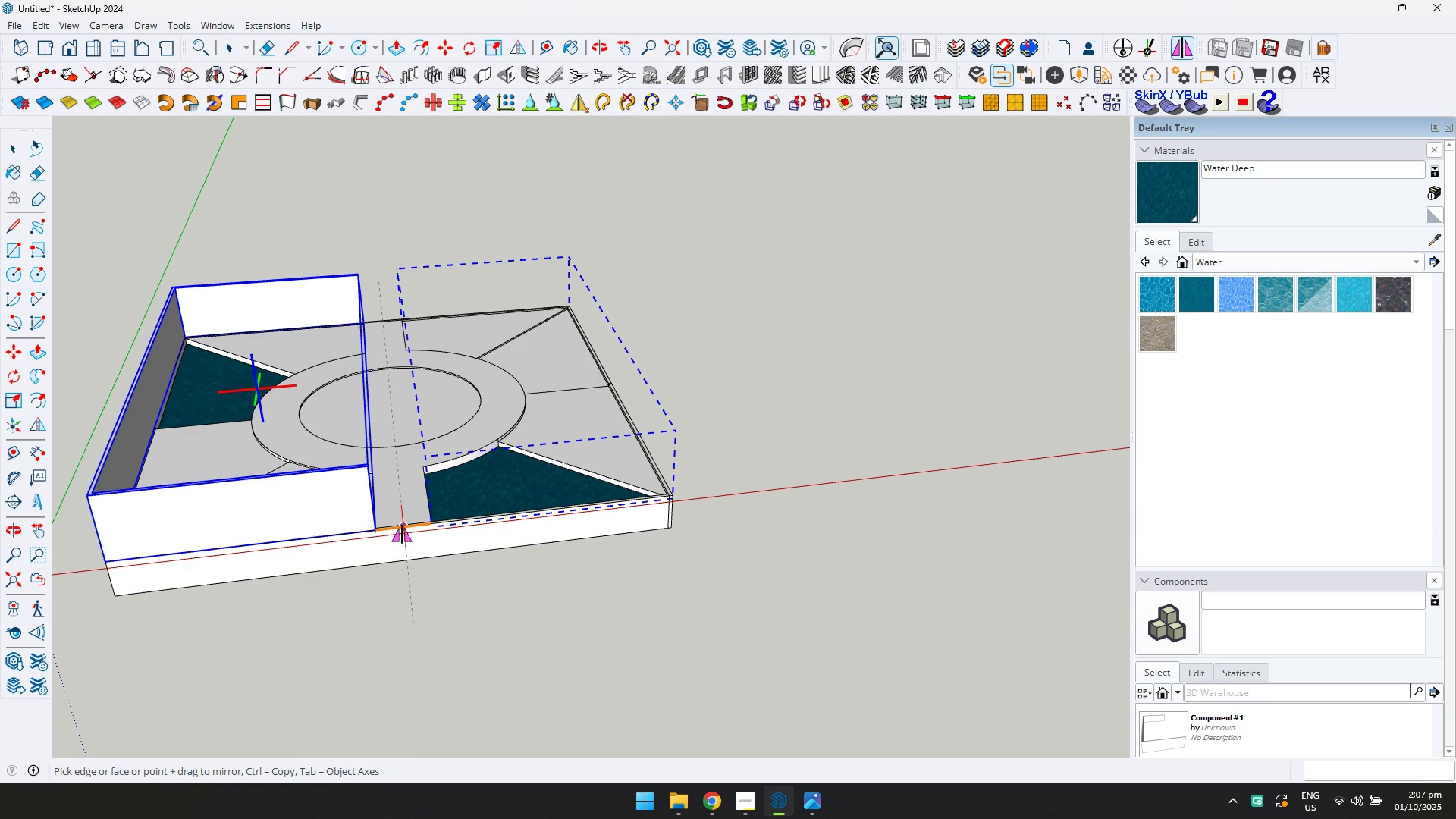 
key(Control+ControlLeft)
 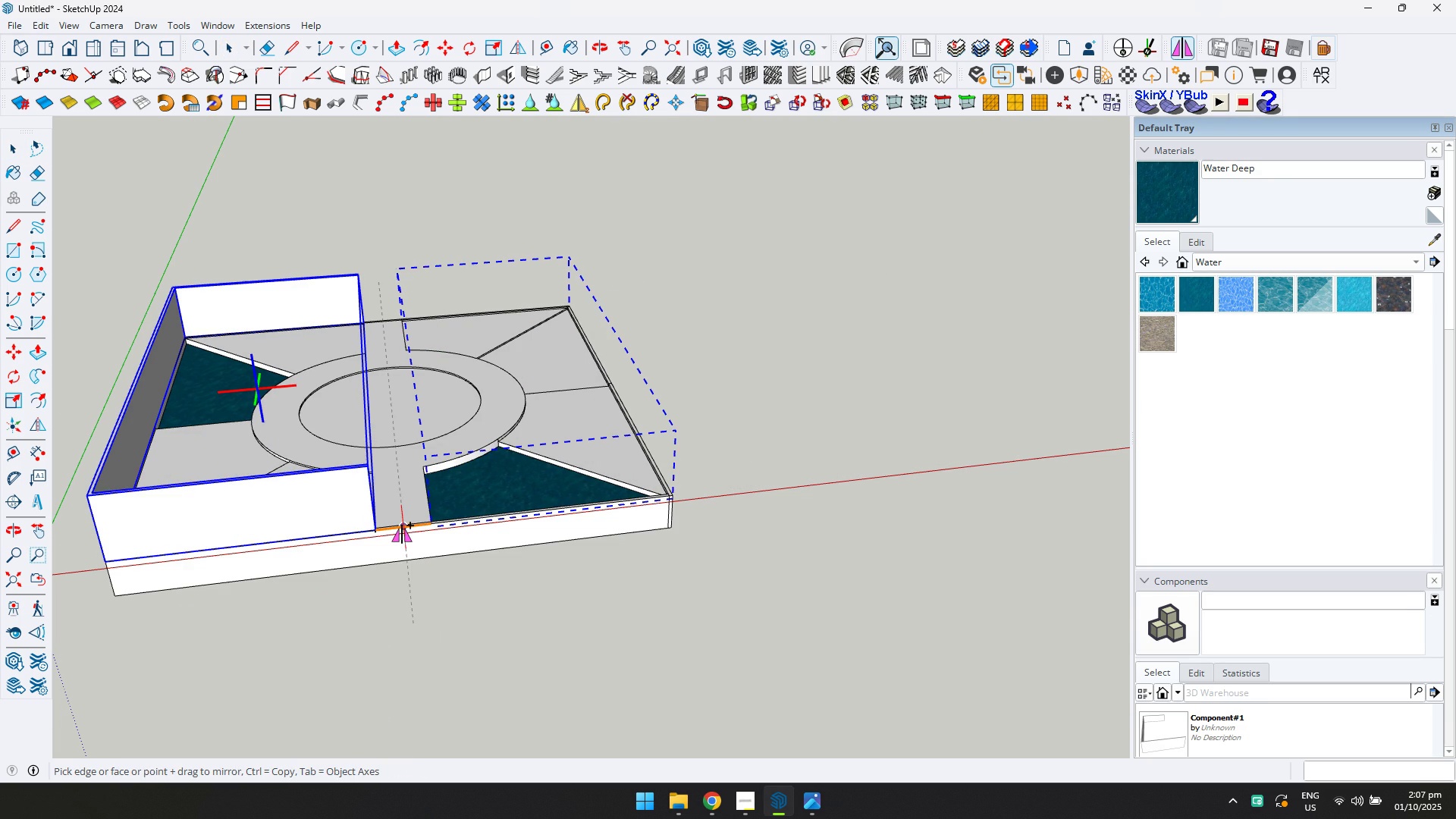 
left_click([402, 526])
 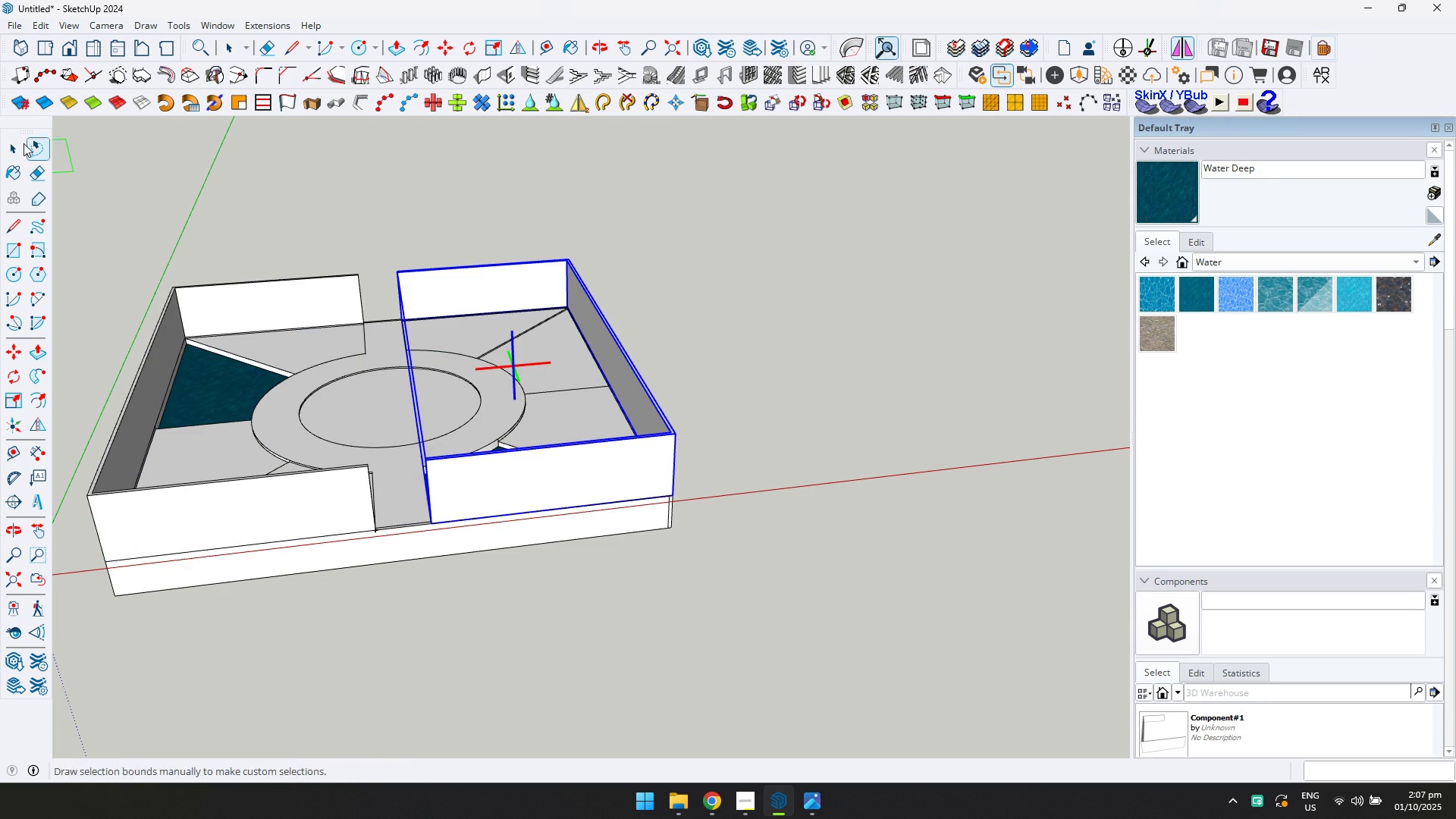 
left_click([17, 143])
 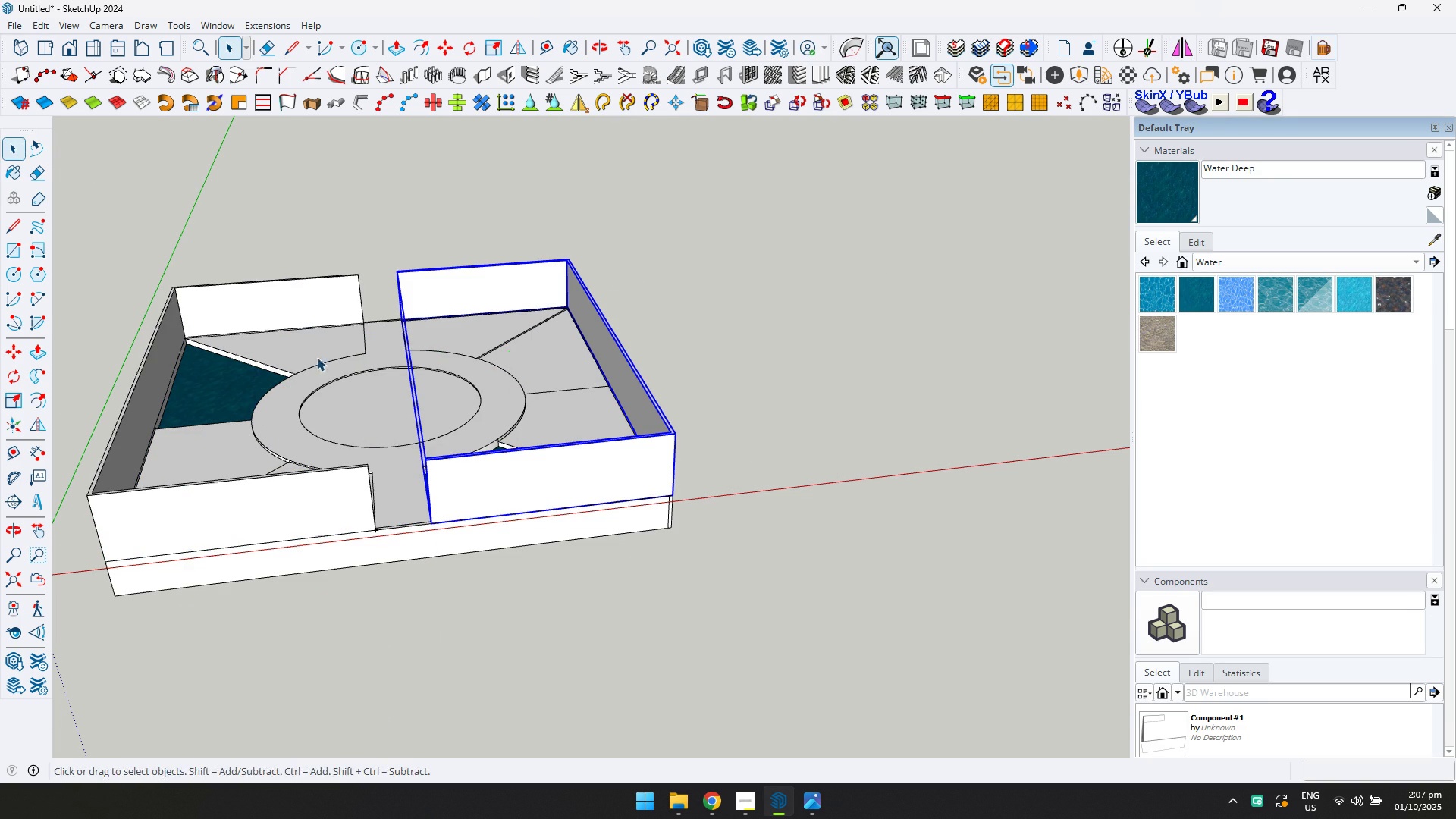 
key(Shift+ShiftLeft)
 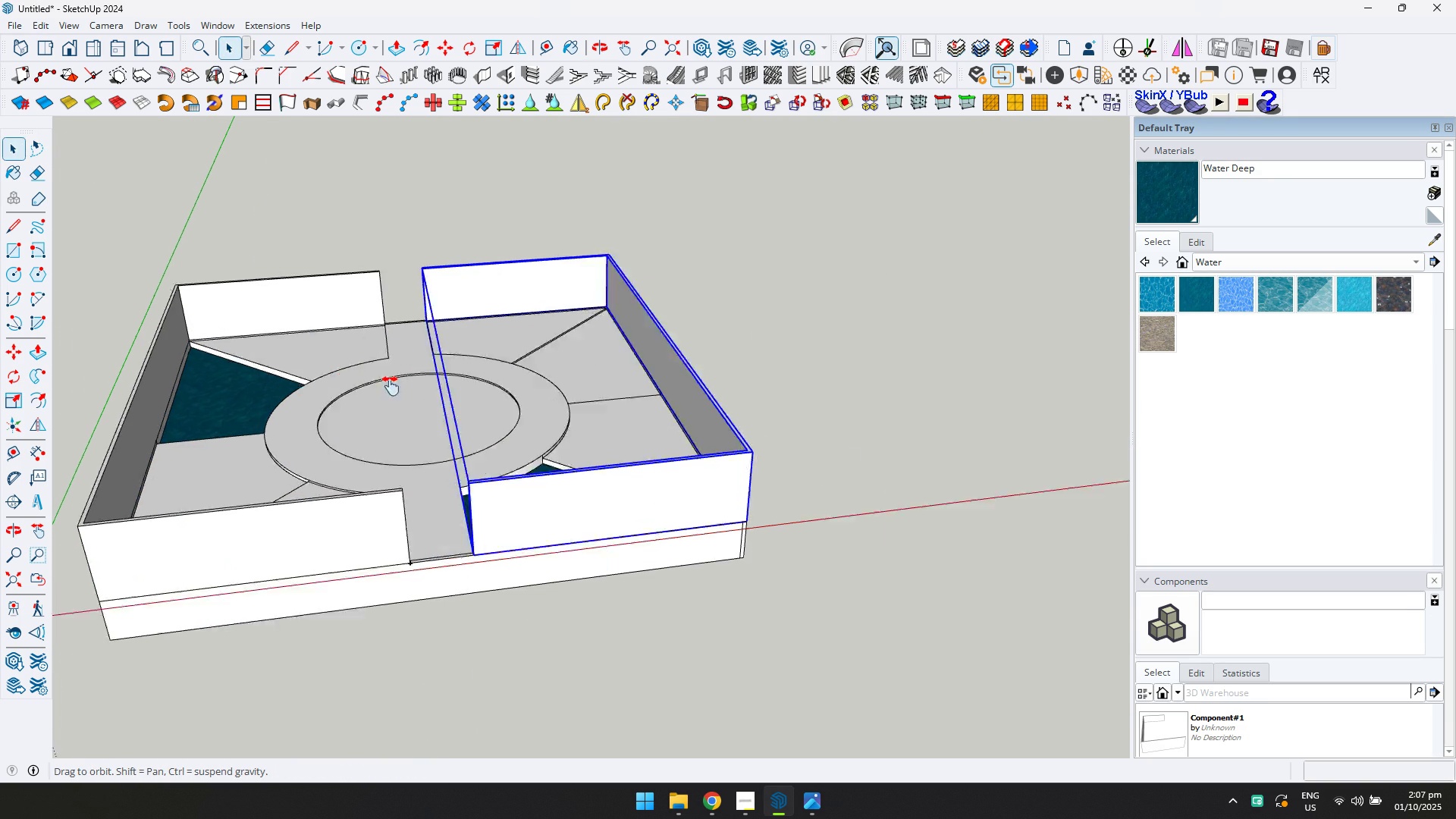 
scroll: coordinate [807, 595], scroll_direction: up, amount: 5.0
 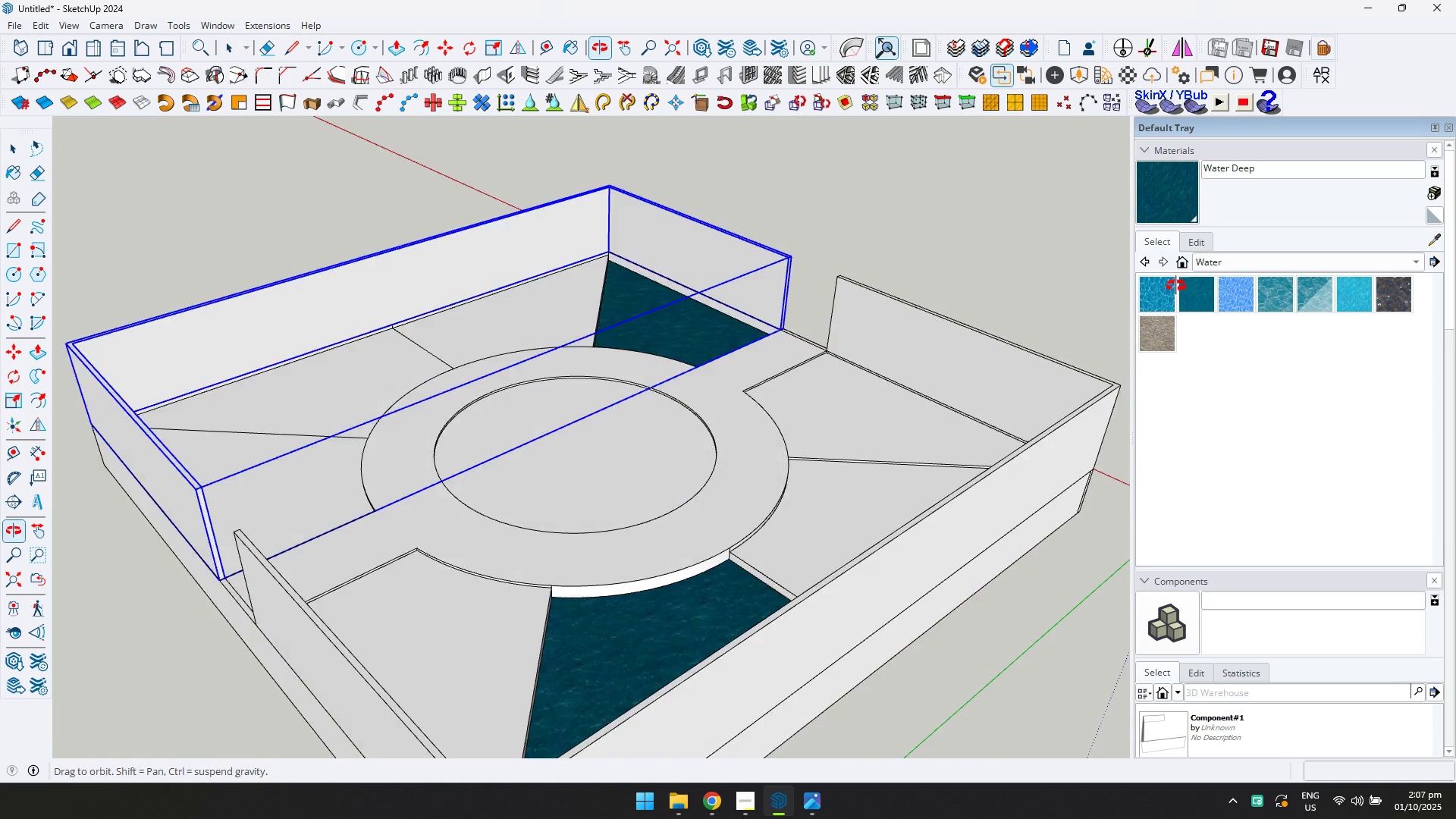 
key(Shift+ShiftLeft)
 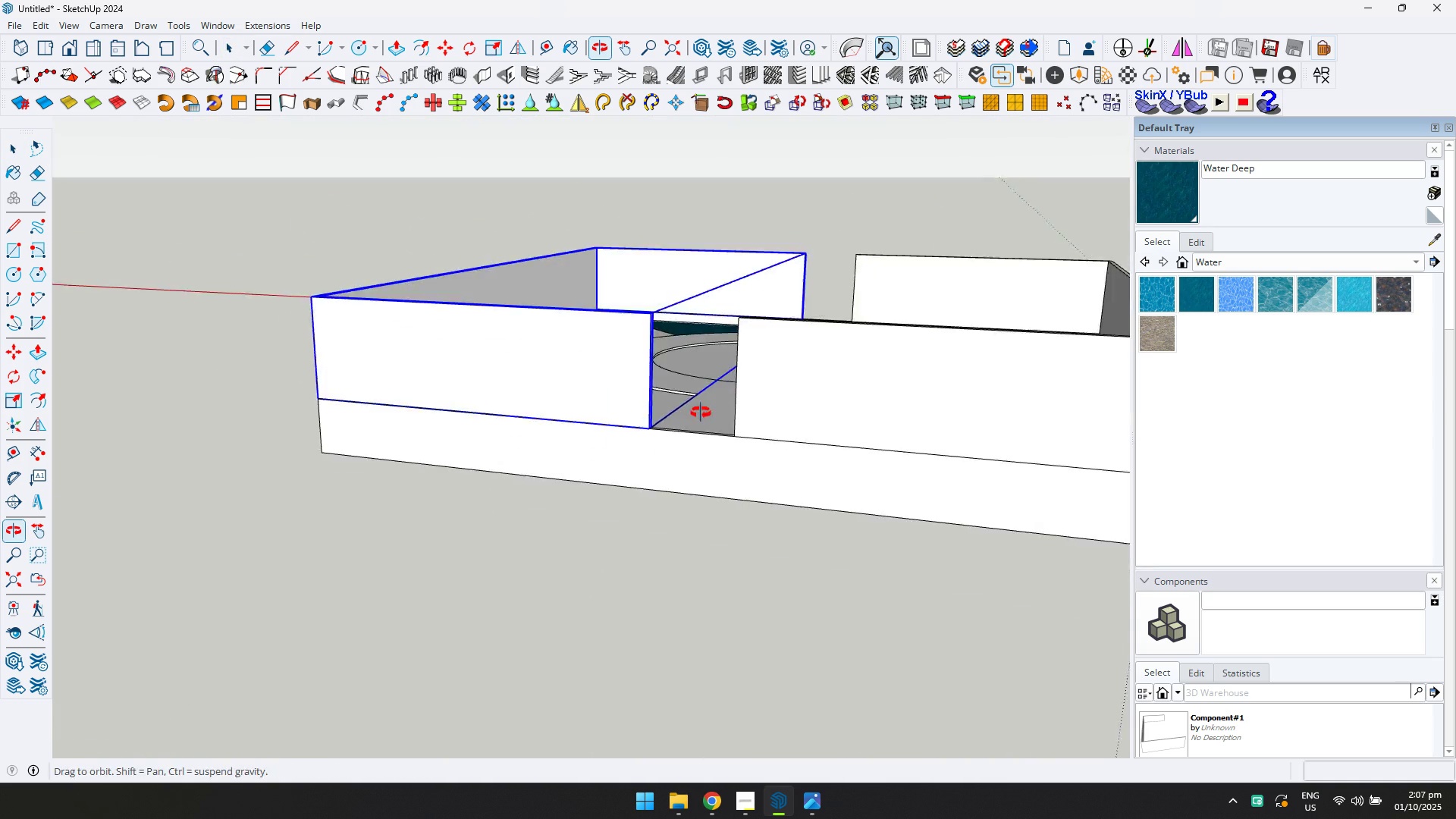 
scroll: coordinate [710, 409], scroll_direction: up, amount: 8.0
 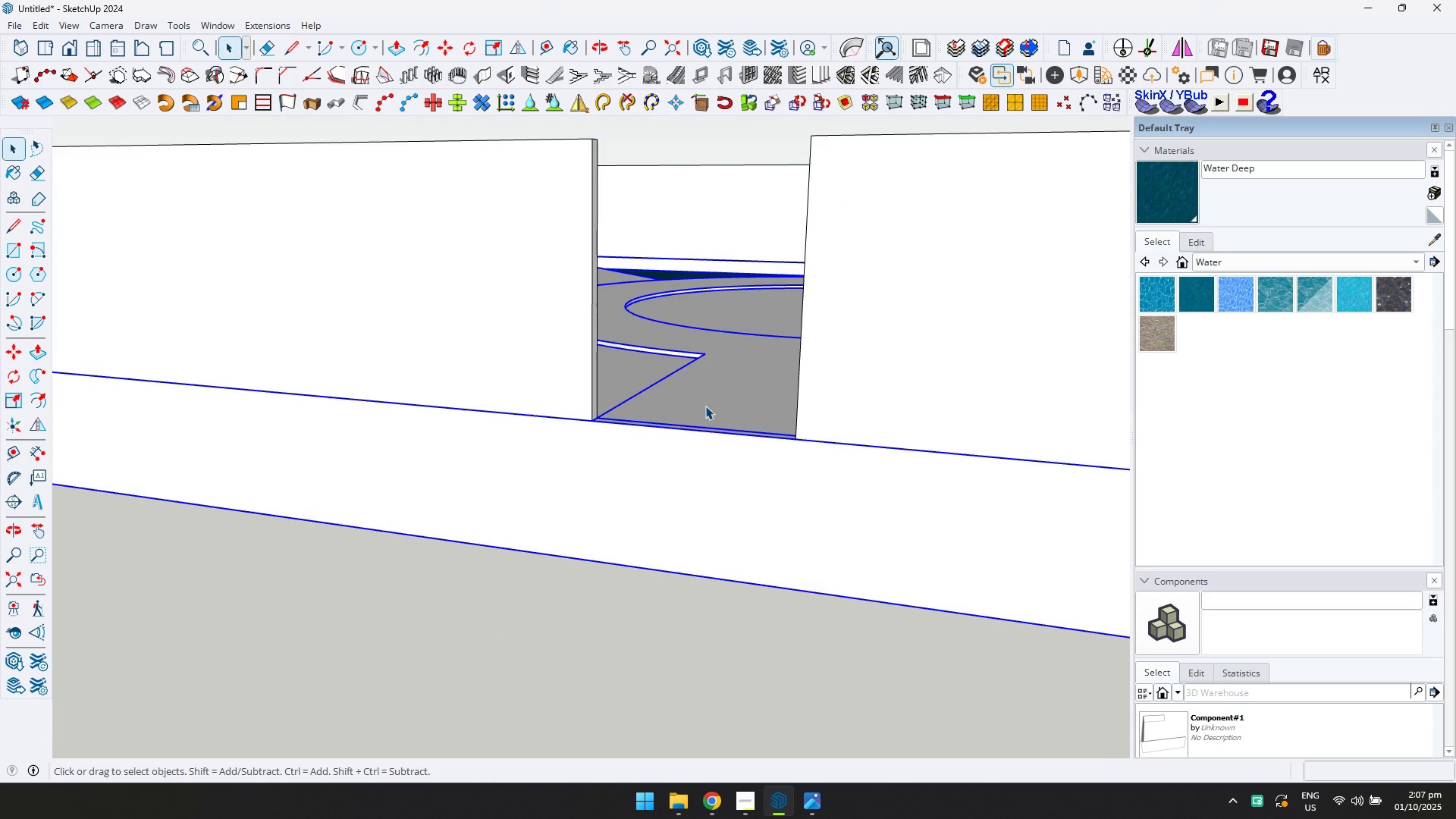 
double_click([705, 406])
 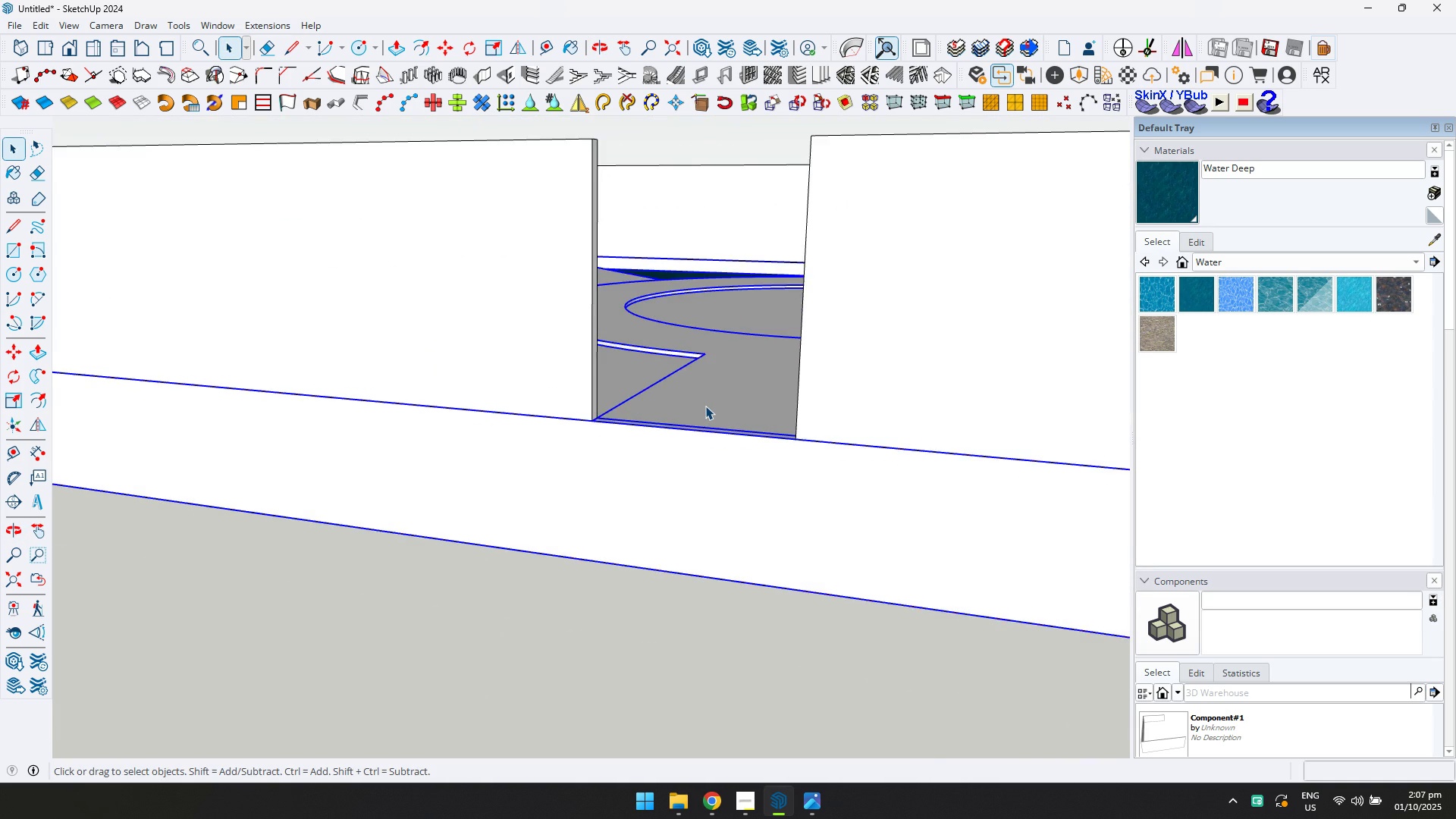 
scroll: coordinate [704, 406], scroll_direction: up, amount: 10.0
 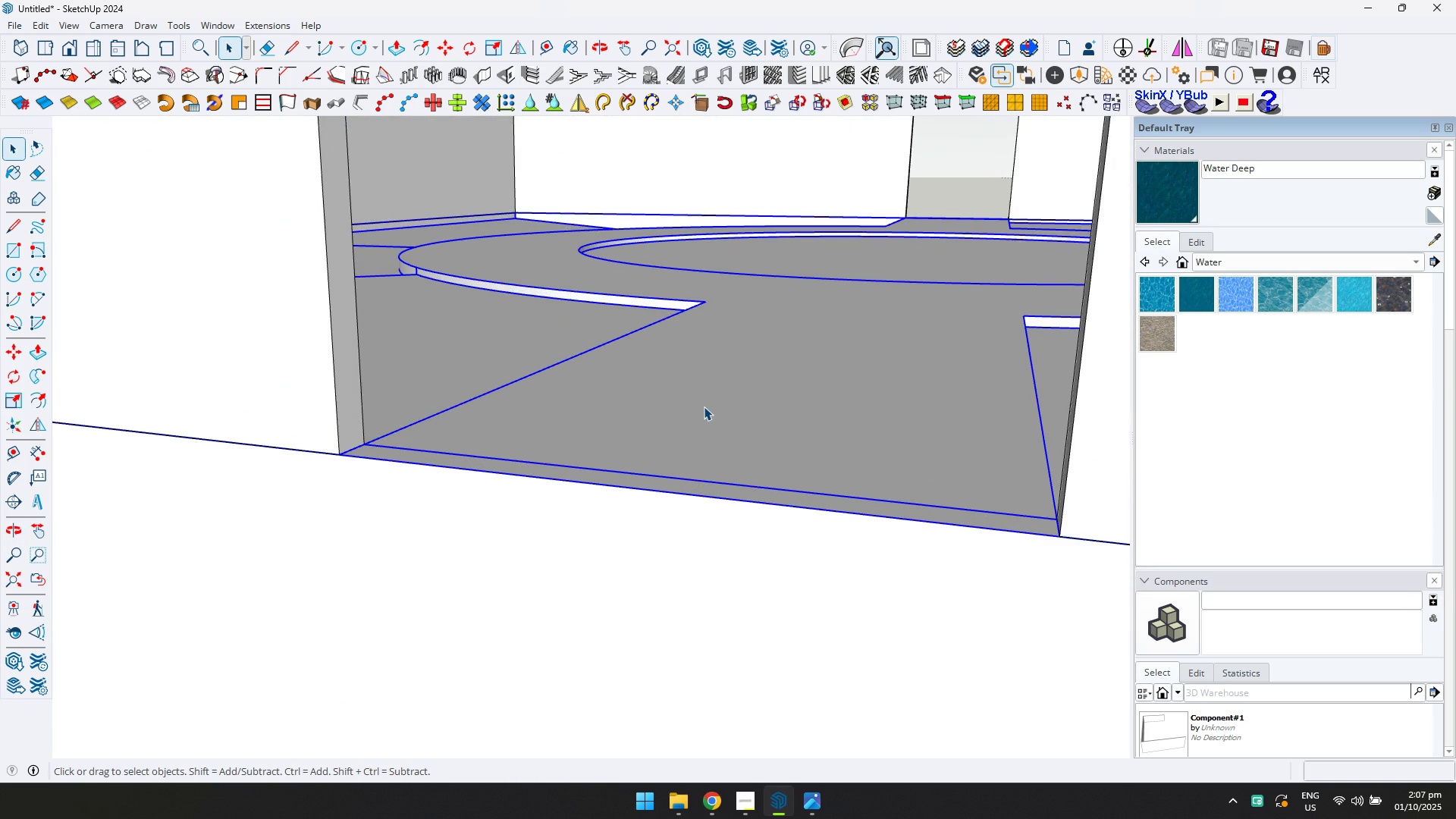 
double_click([704, 406])
 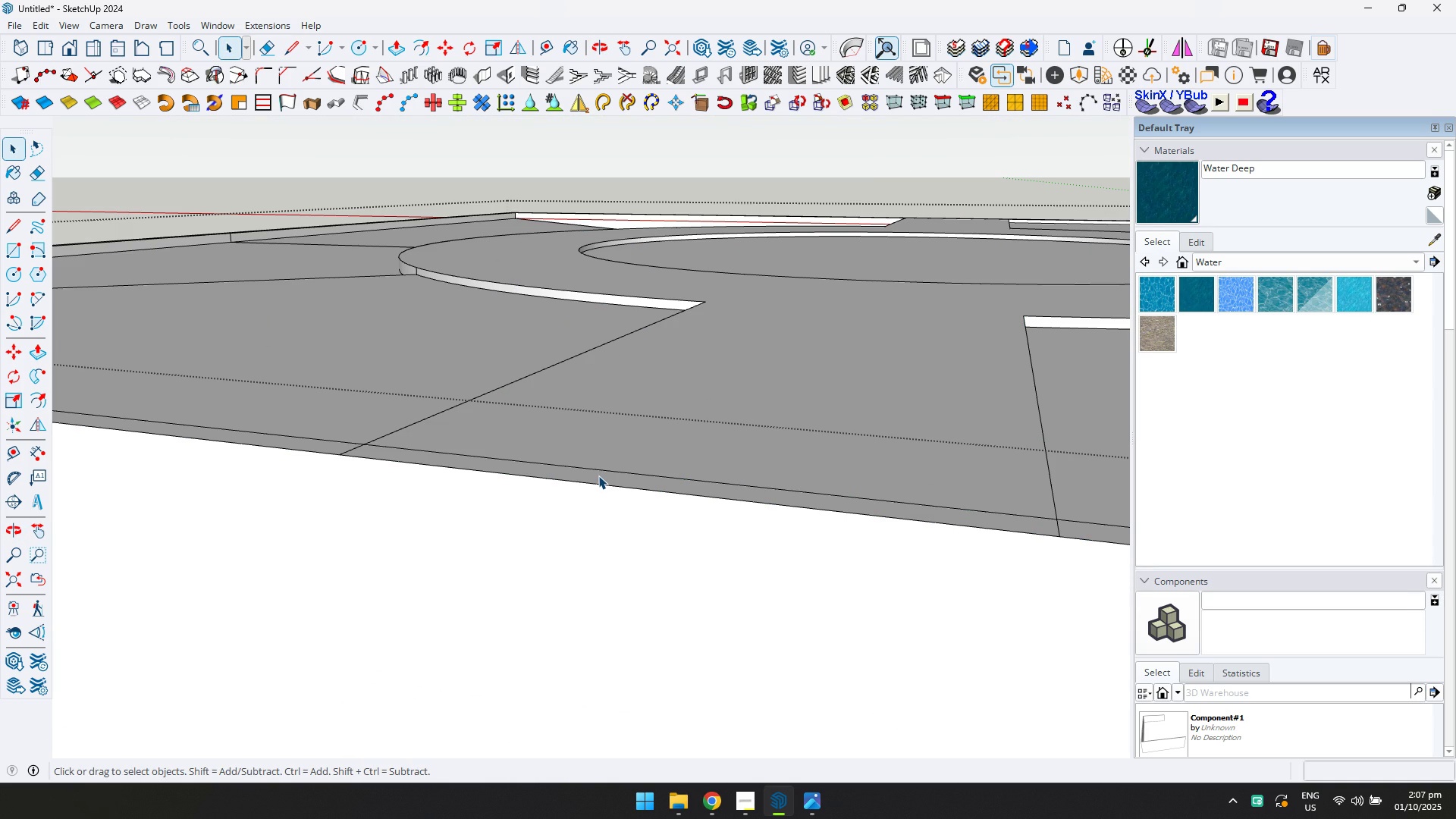 
left_click([598, 475])
 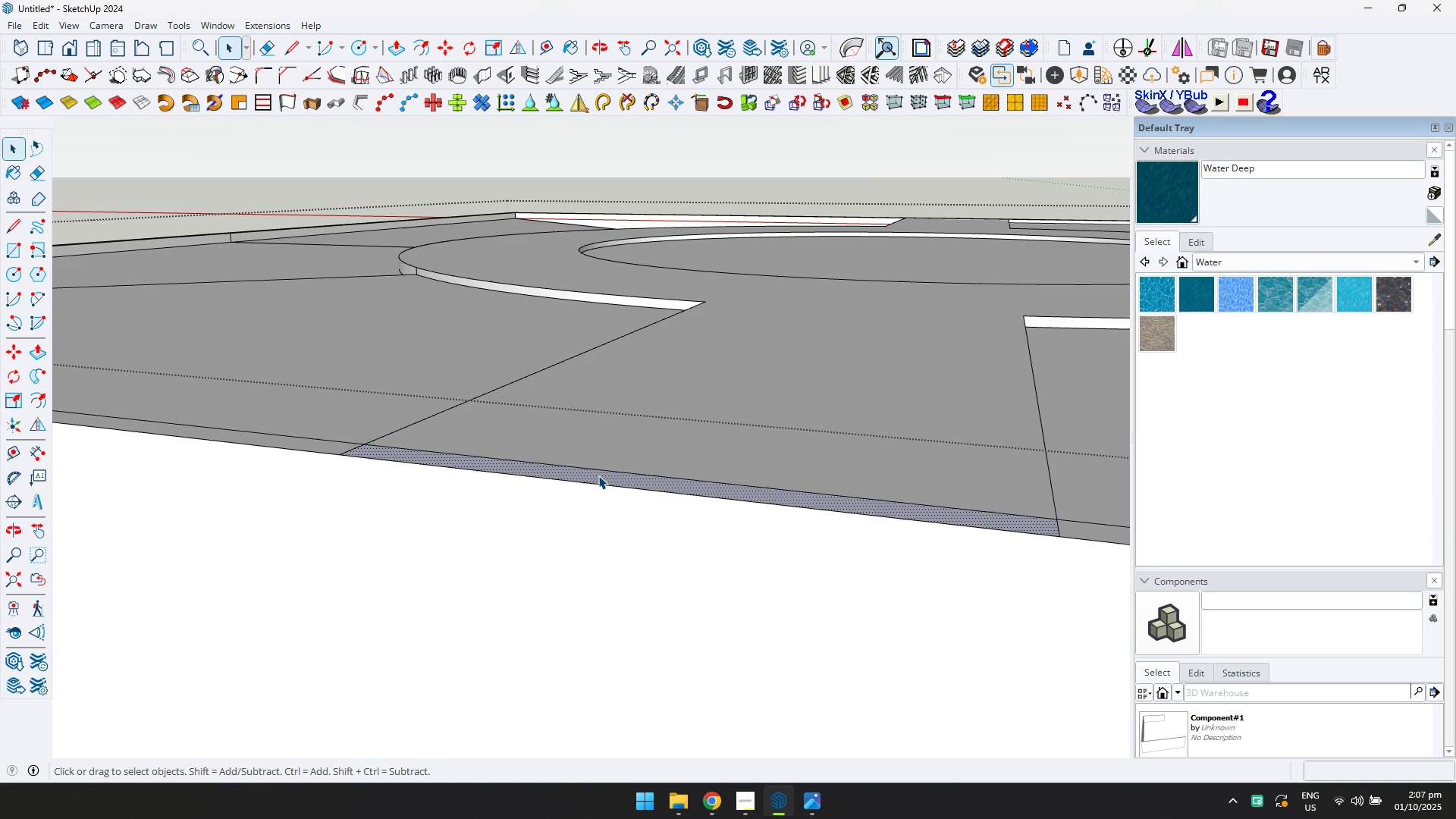 
key(P)
 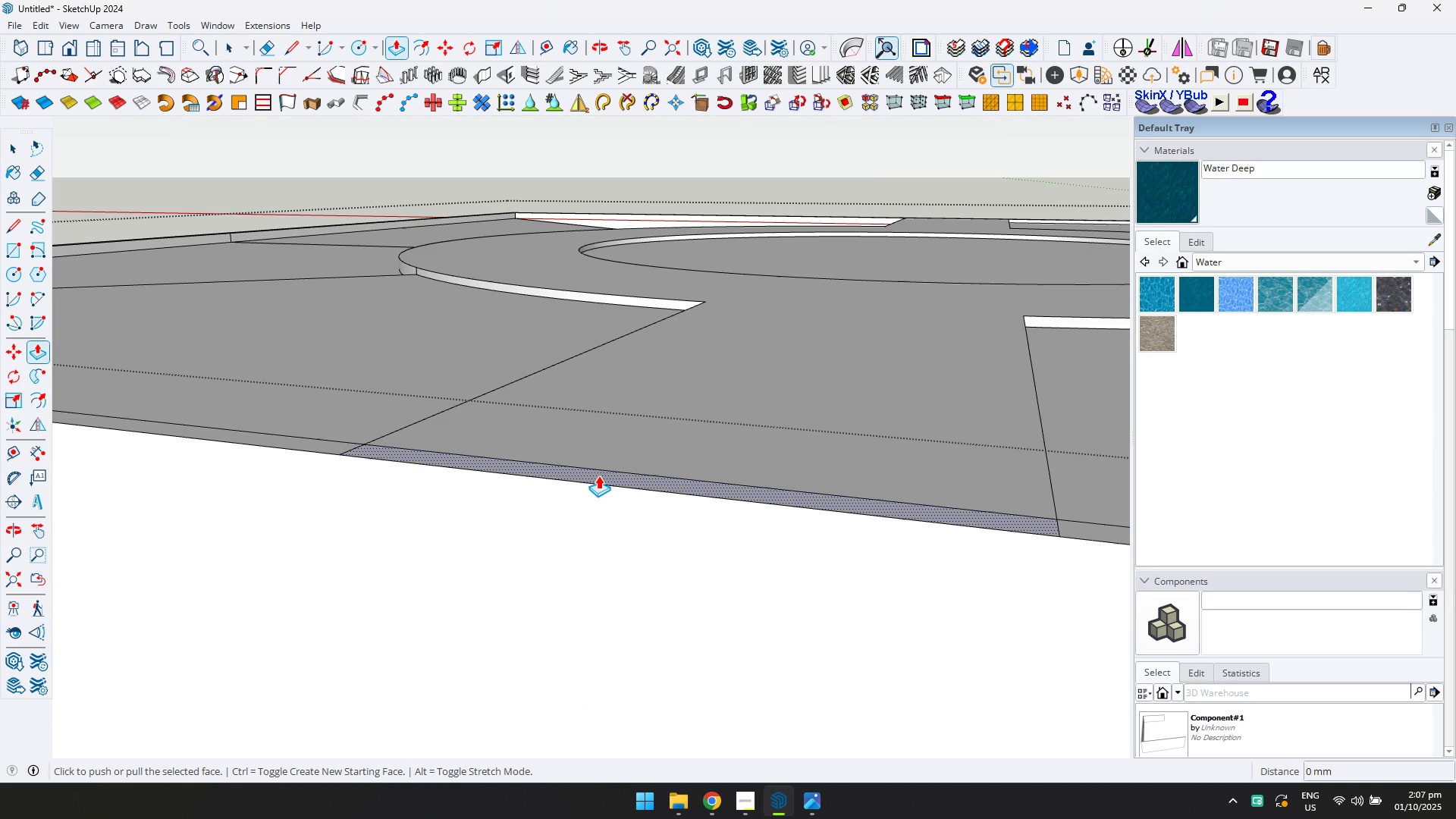 
key(Meta+MetaLeft)
 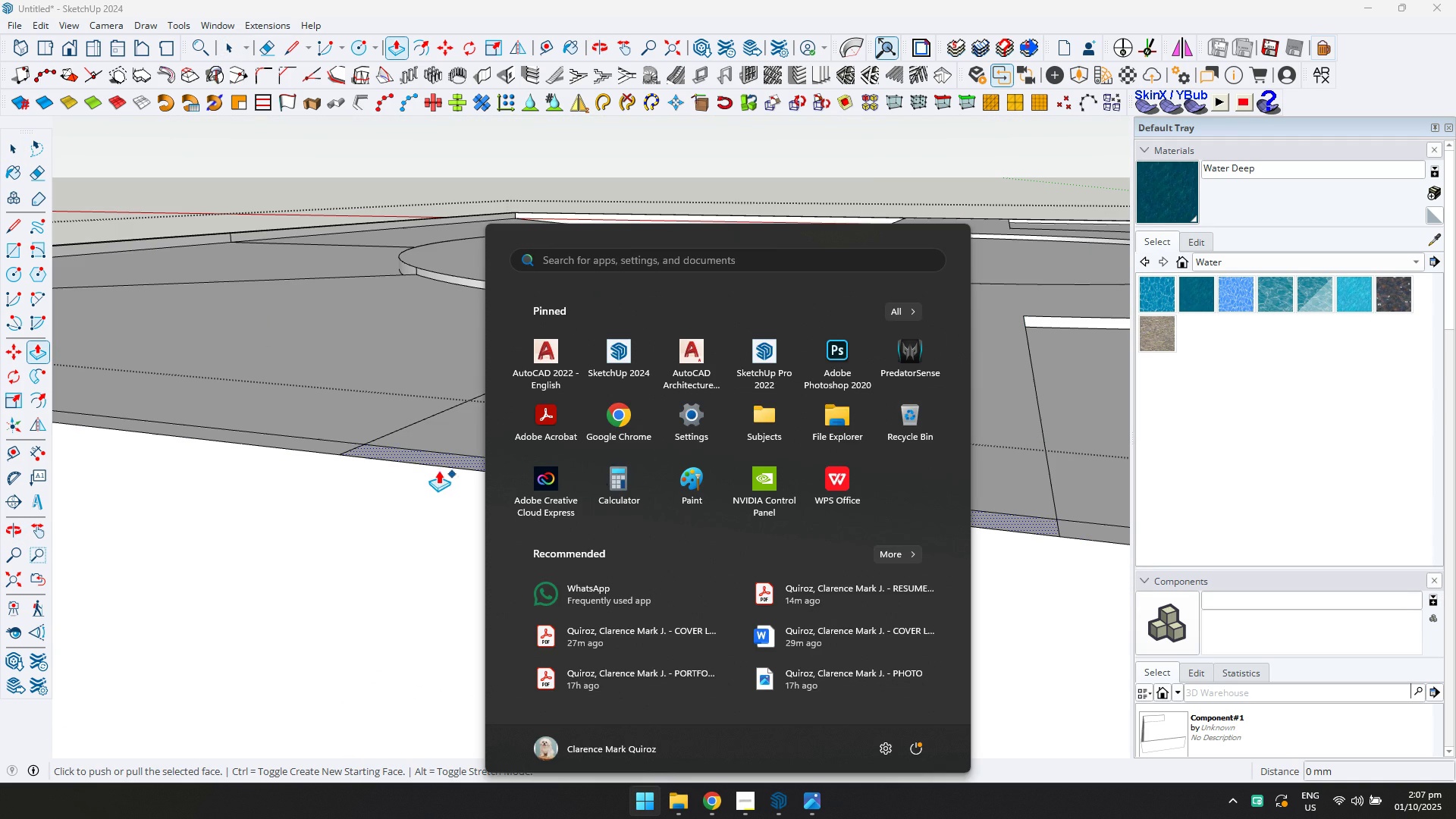 
key(Escape)
 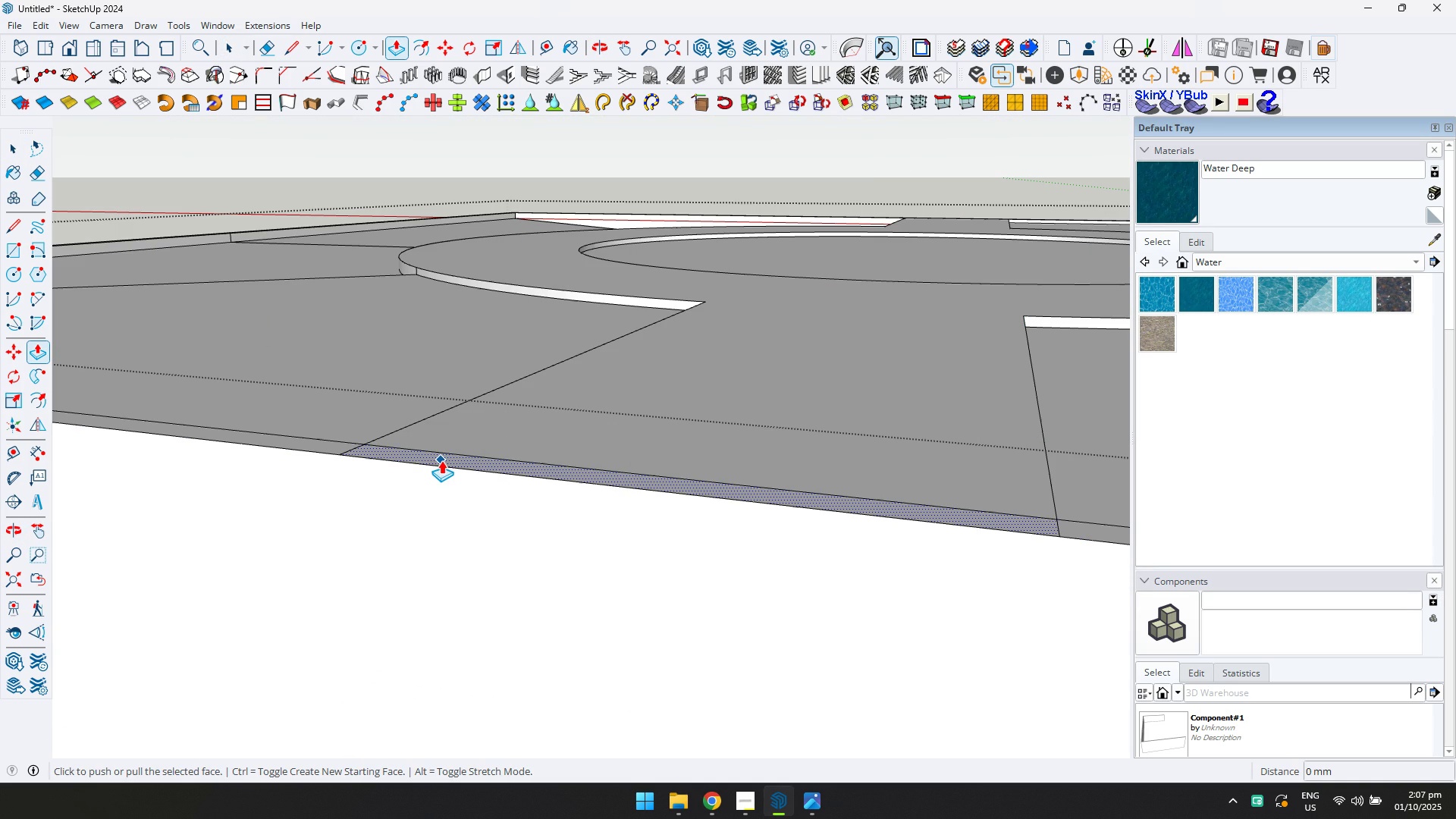 
key(Control+ControlLeft)
 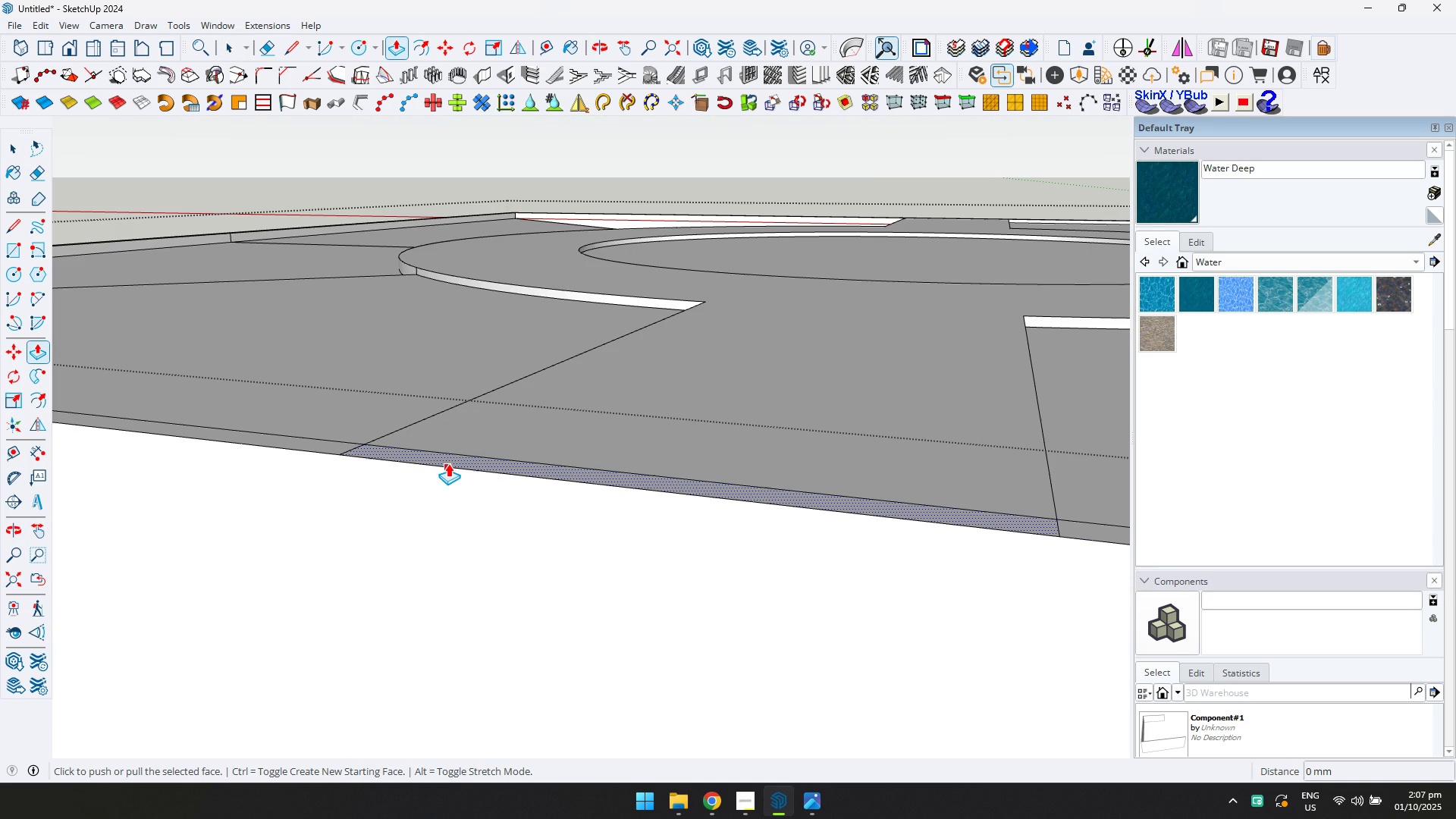 
key(Control+ControlLeft)
 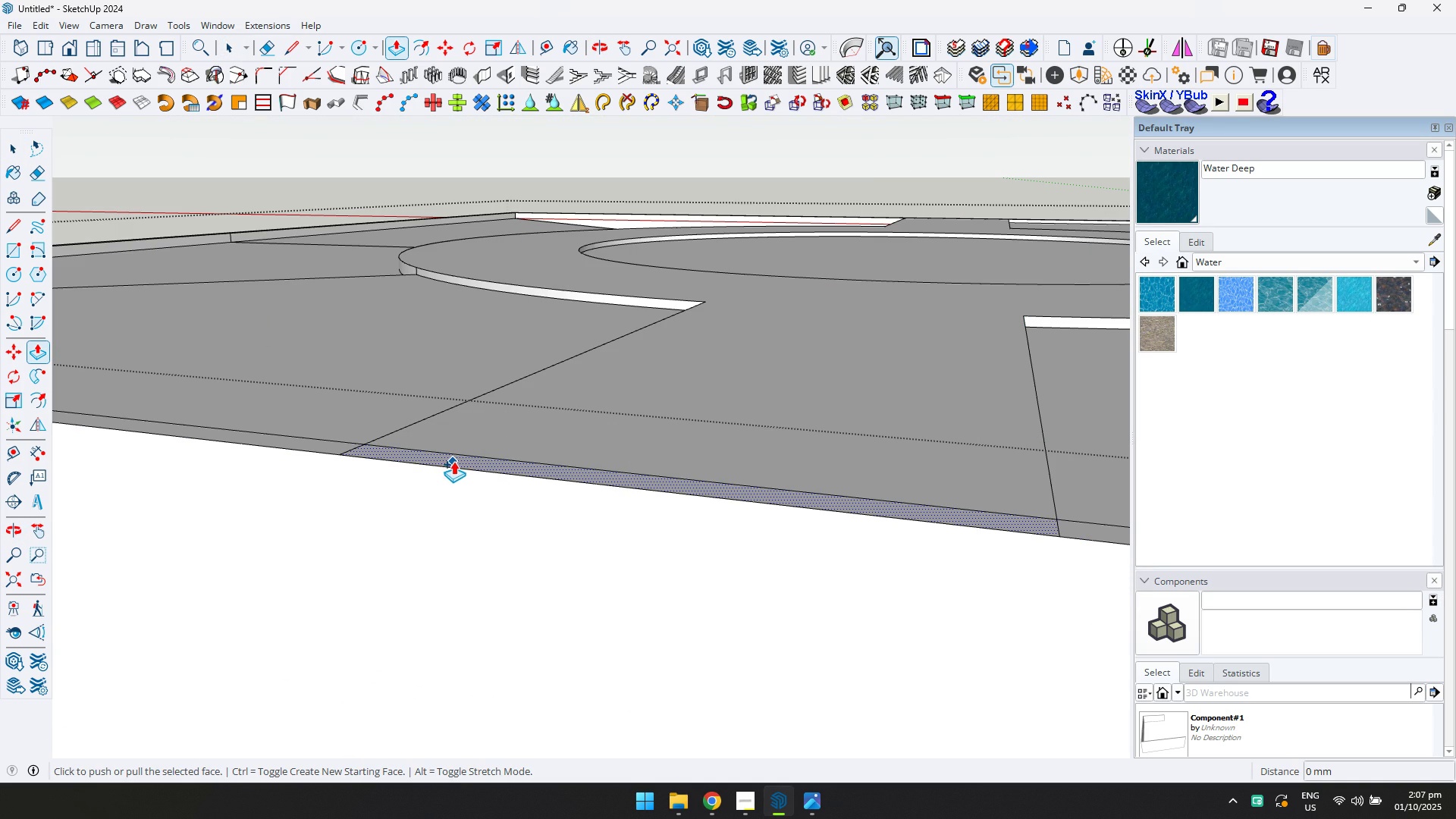 
left_click([453, 461])
 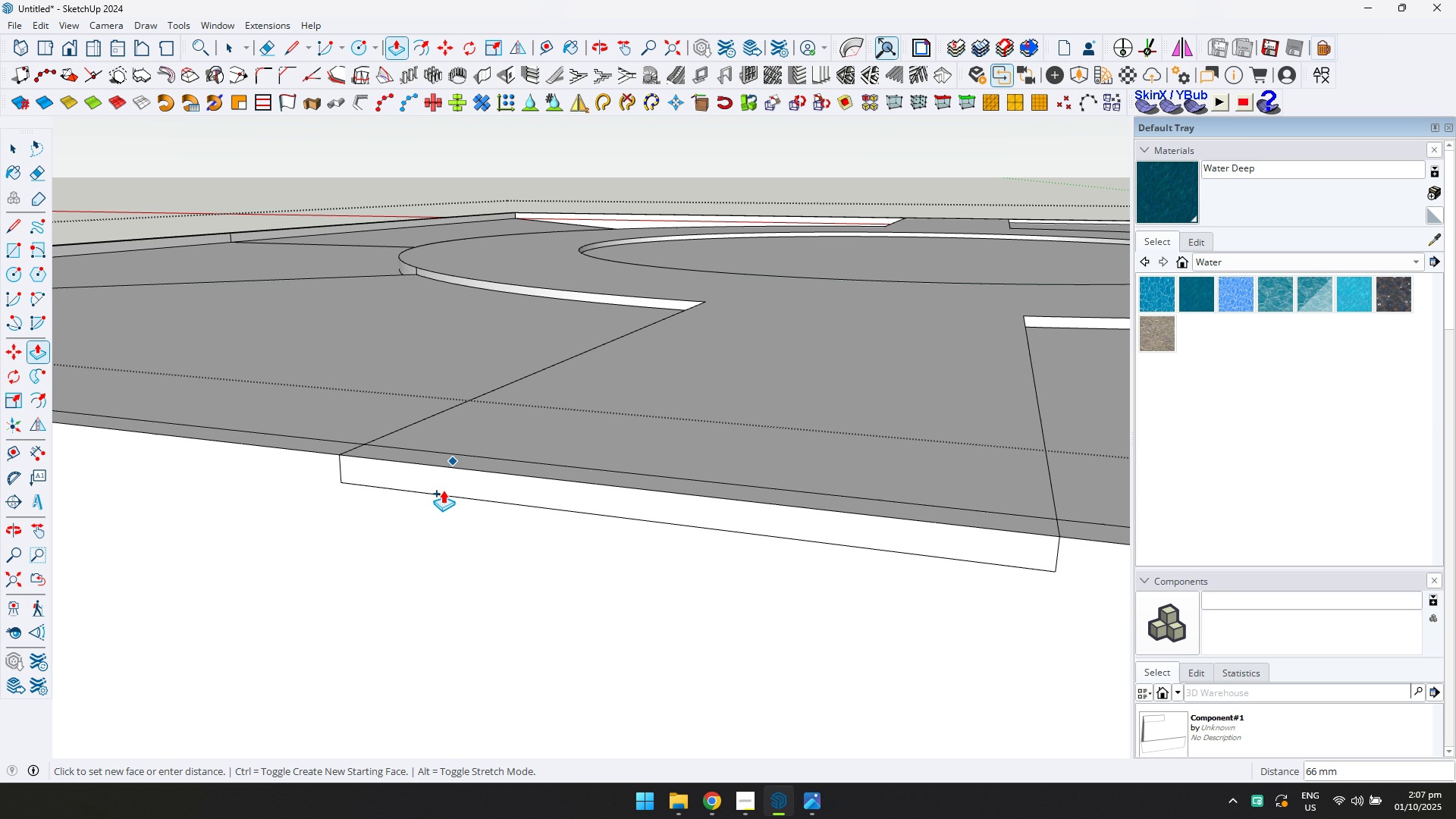 
type(50])
key(Backspace)
 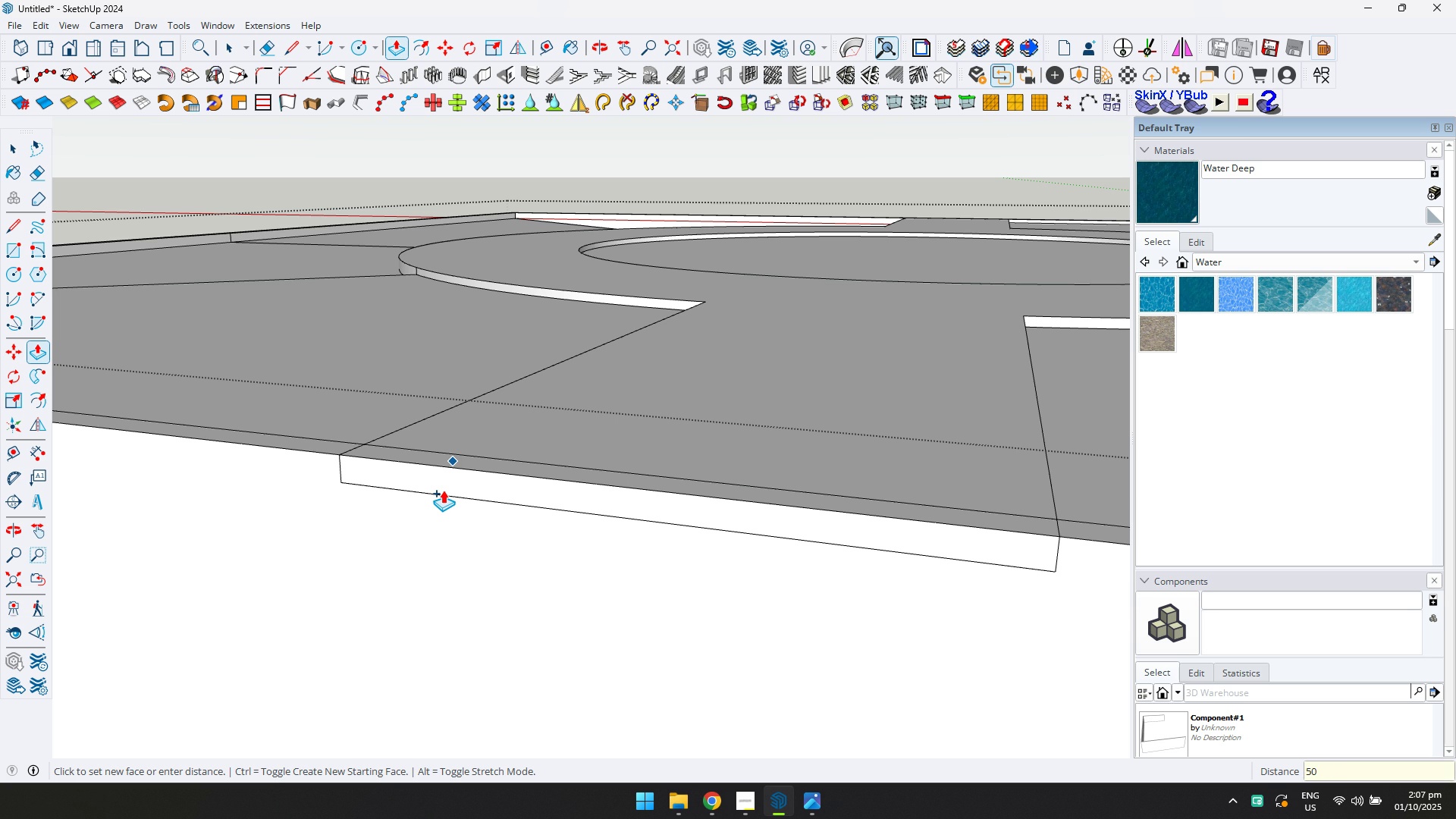 
key(Enter)
 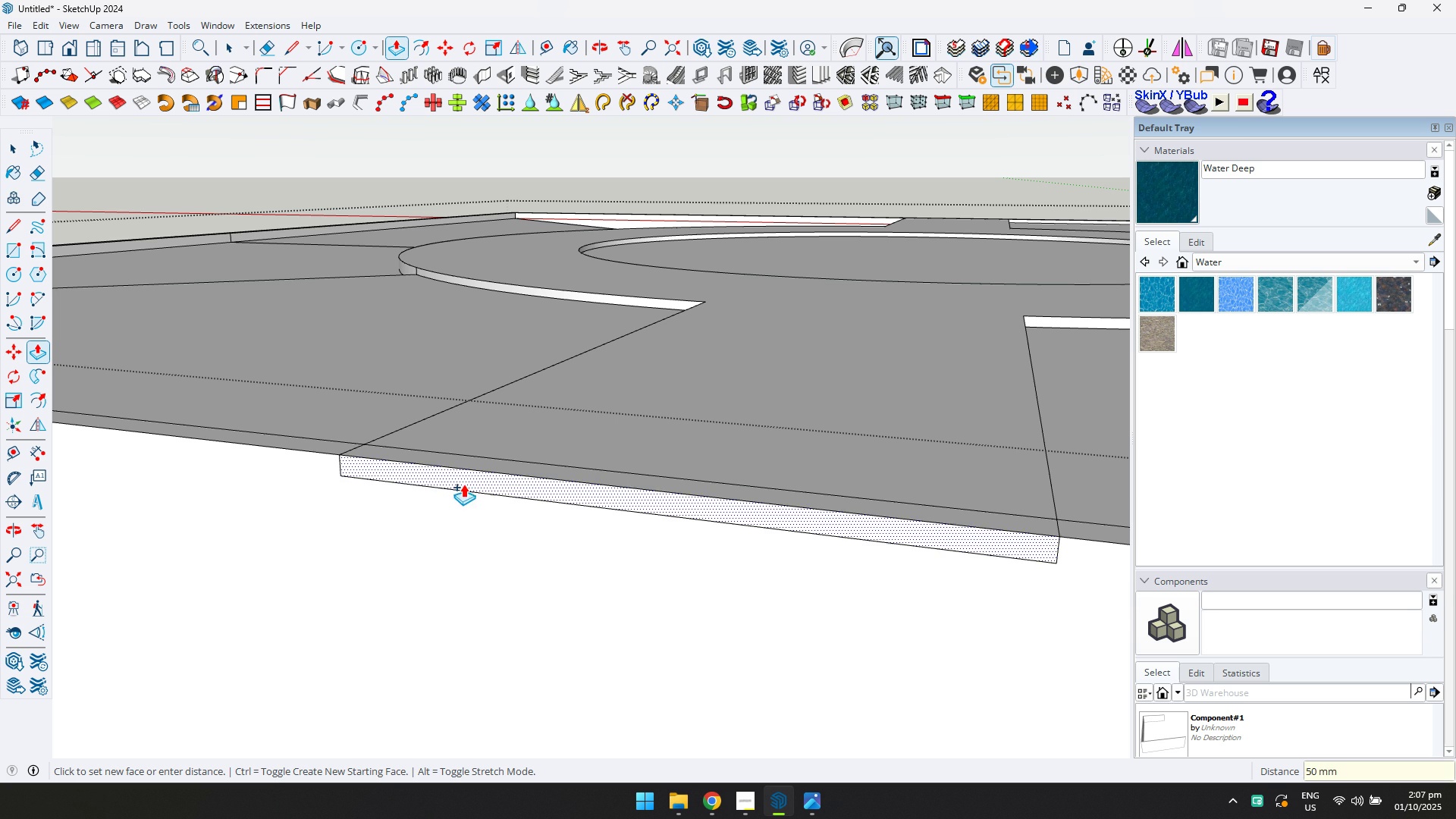 
key(Control+ControlLeft)
 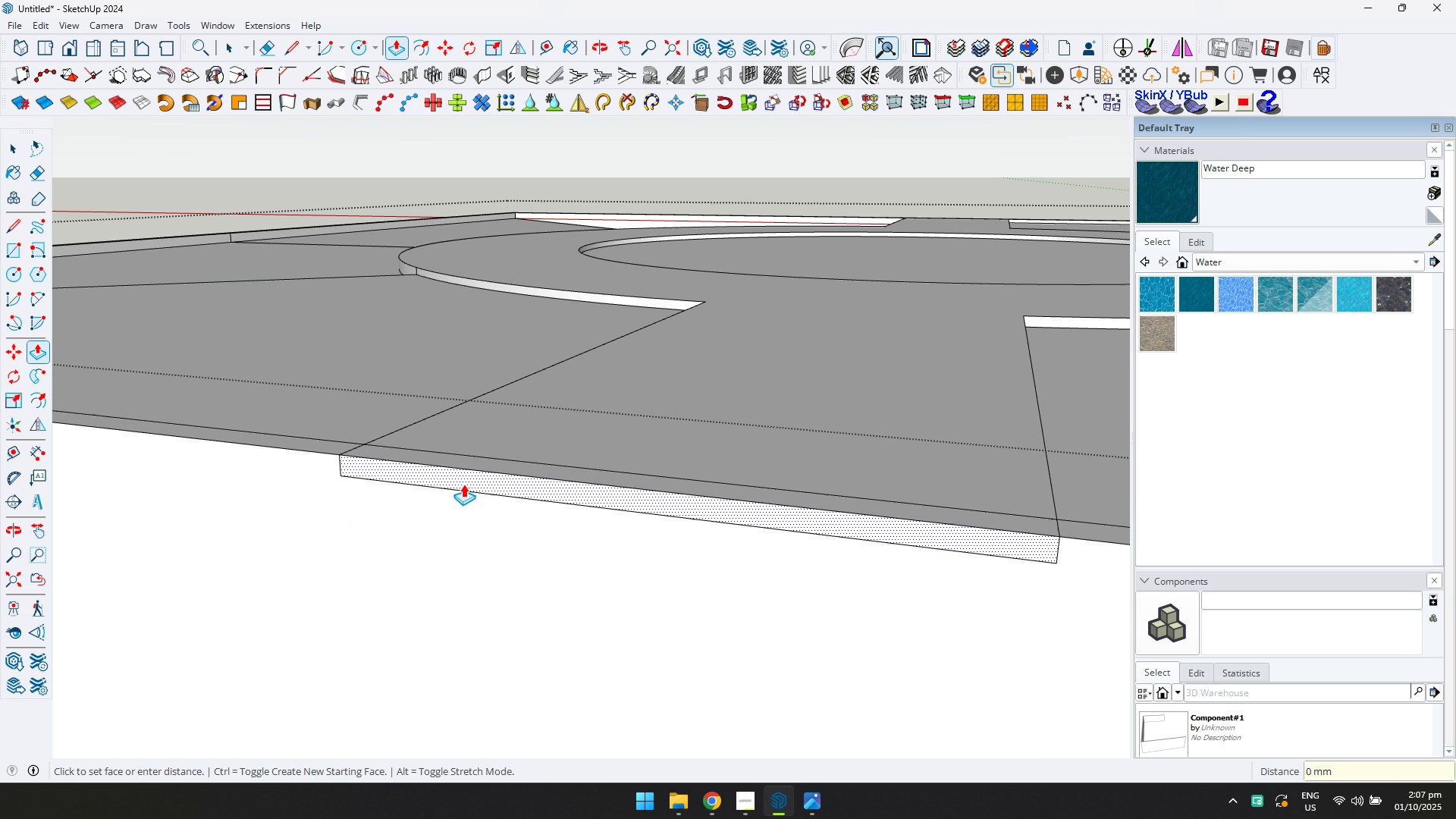 
left_click([463, 484])
 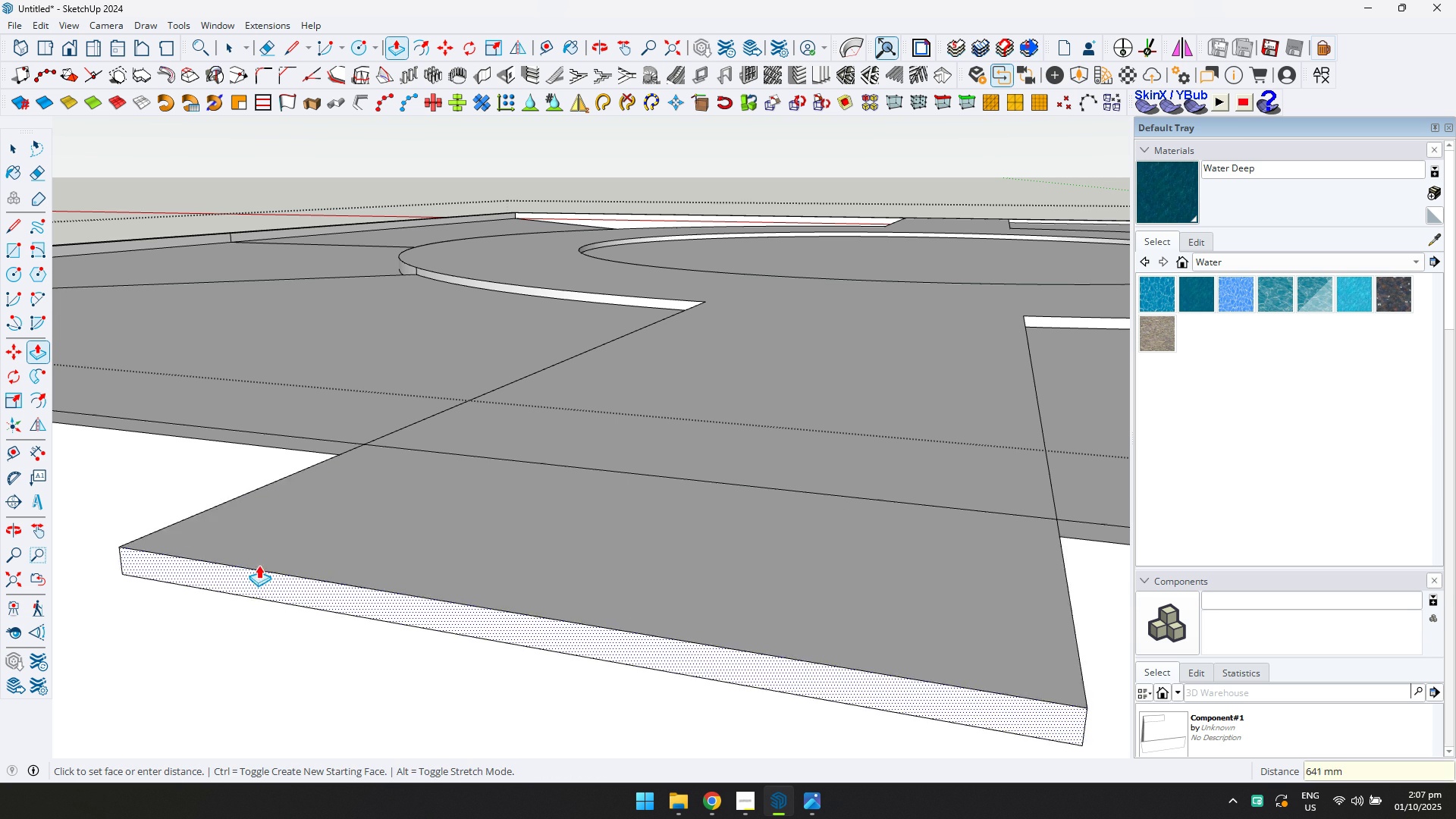 
scroll: coordinate [277, 569], scroll_direction: down, amount: 29.0
 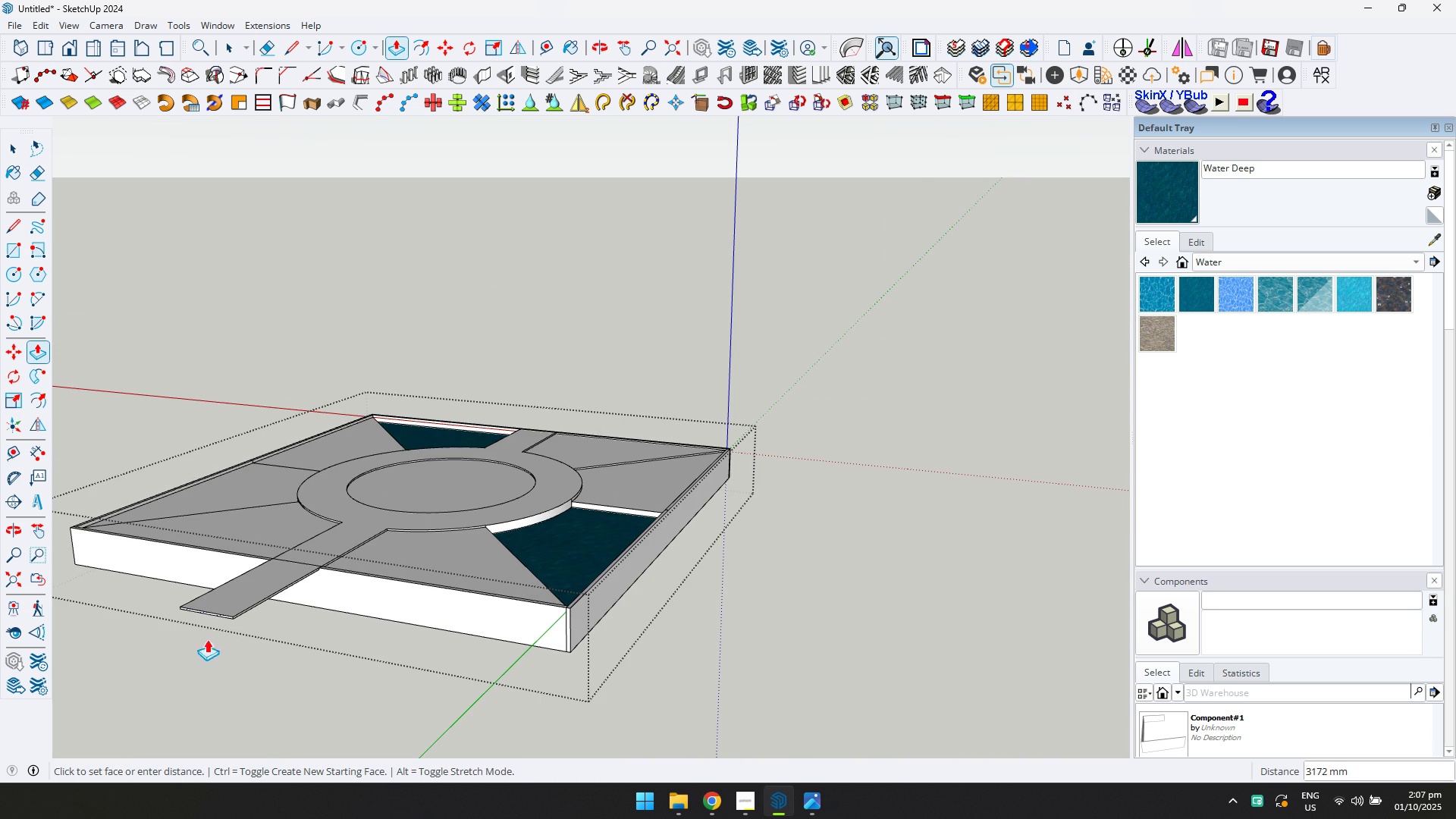 
type(5000)
 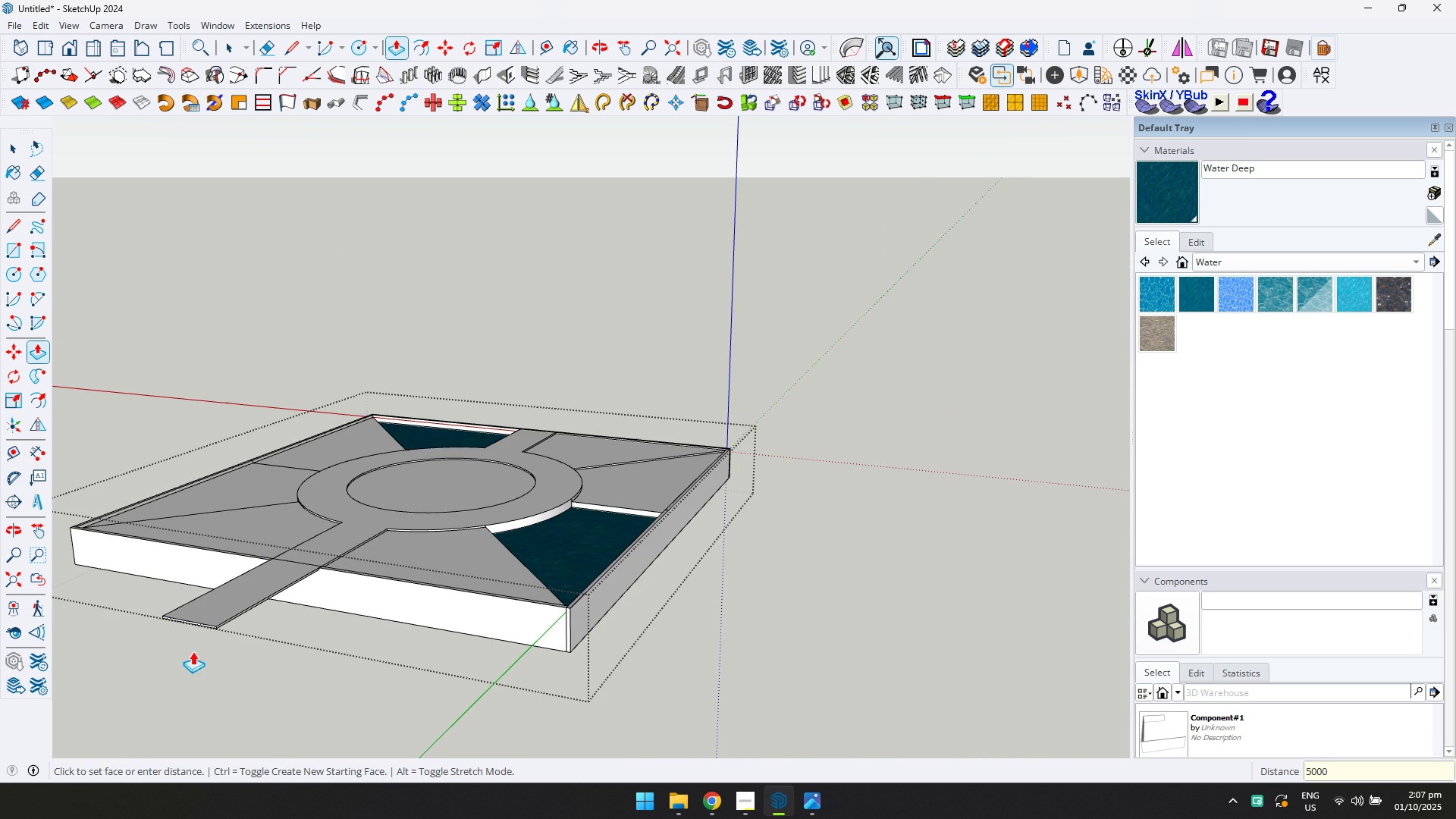 
key(Enter)
 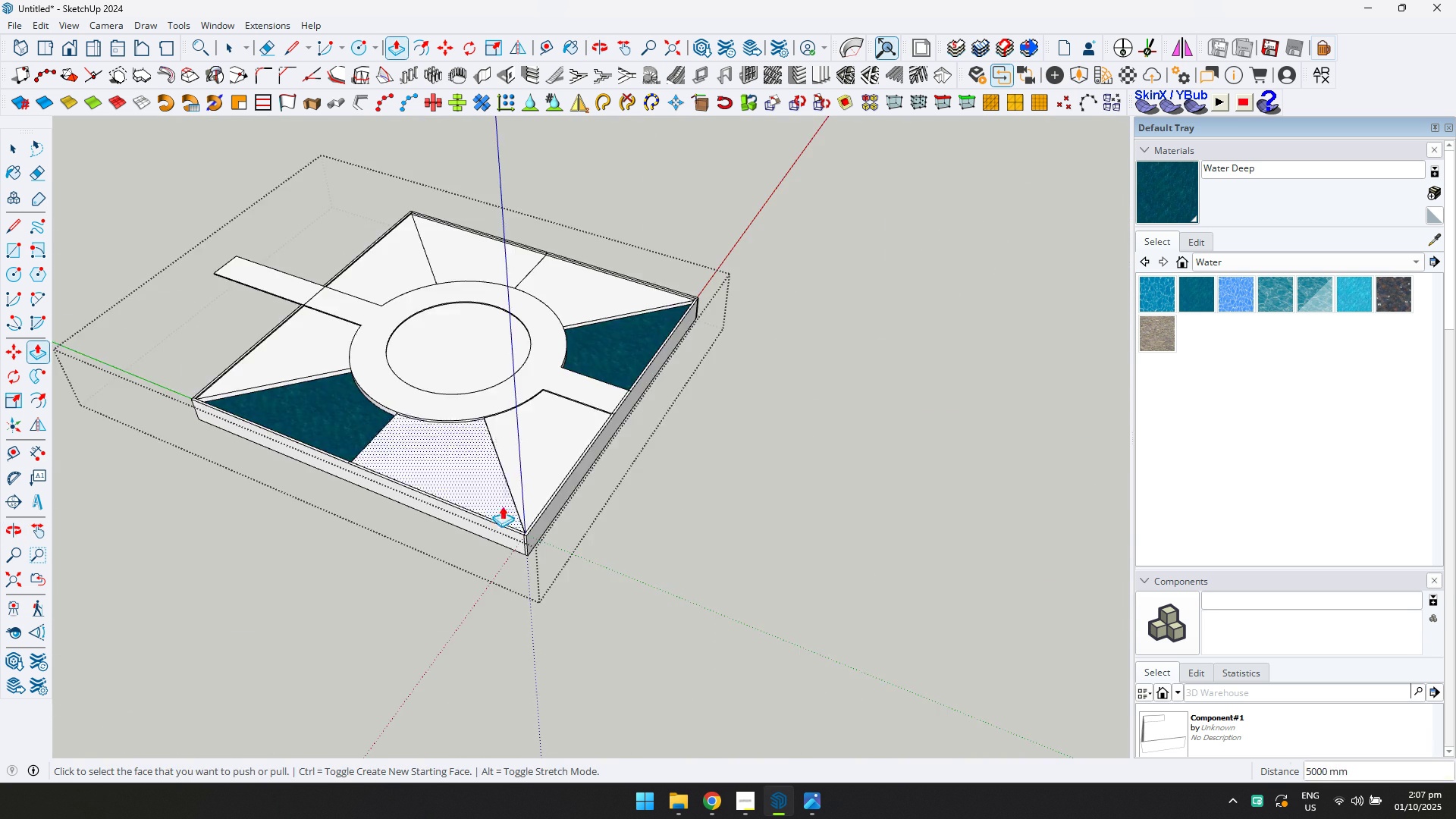 
scroll: coordinate [271, 288], scroll_direction: up, amount: 10.0
 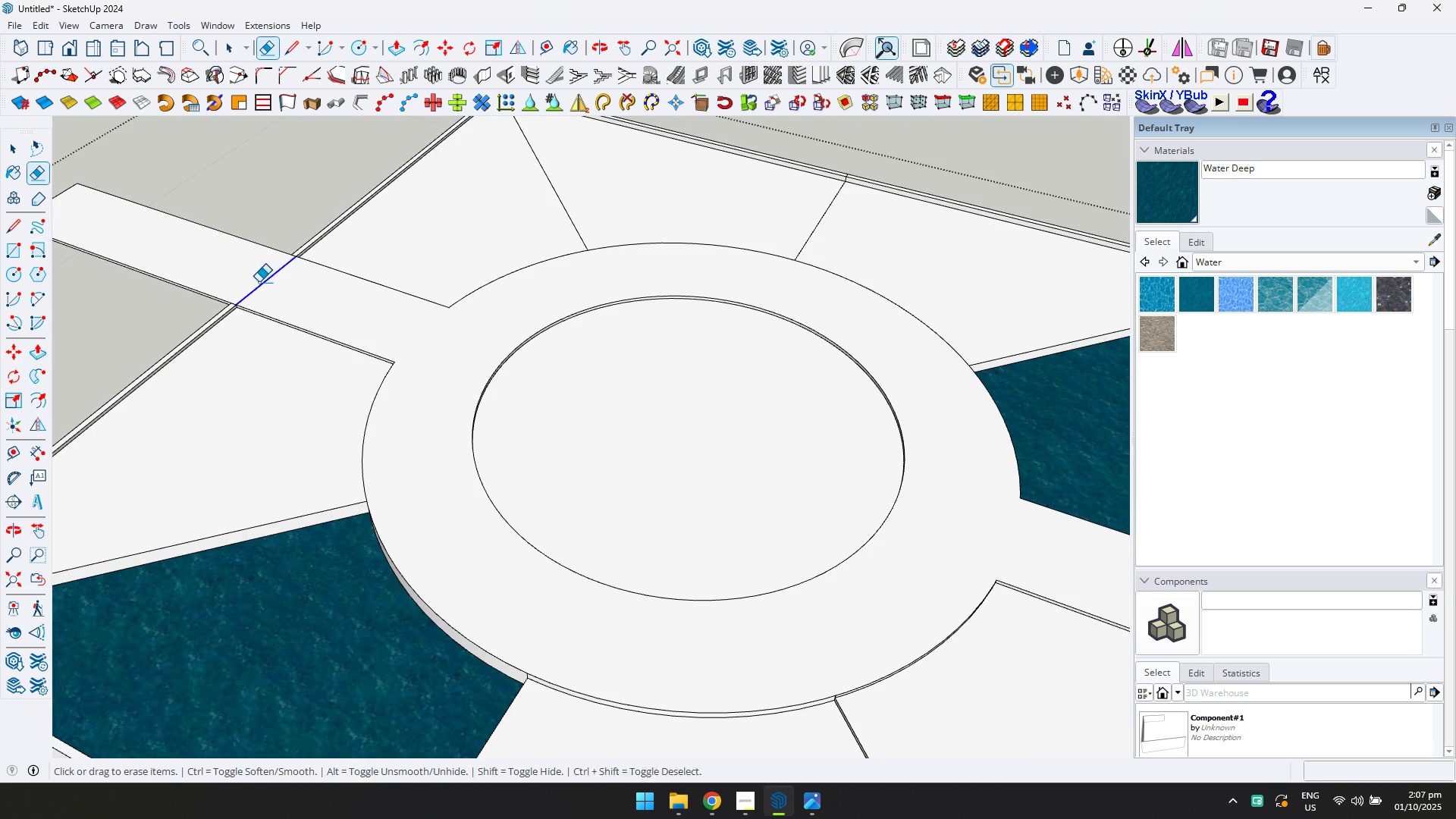 
type(ep)
 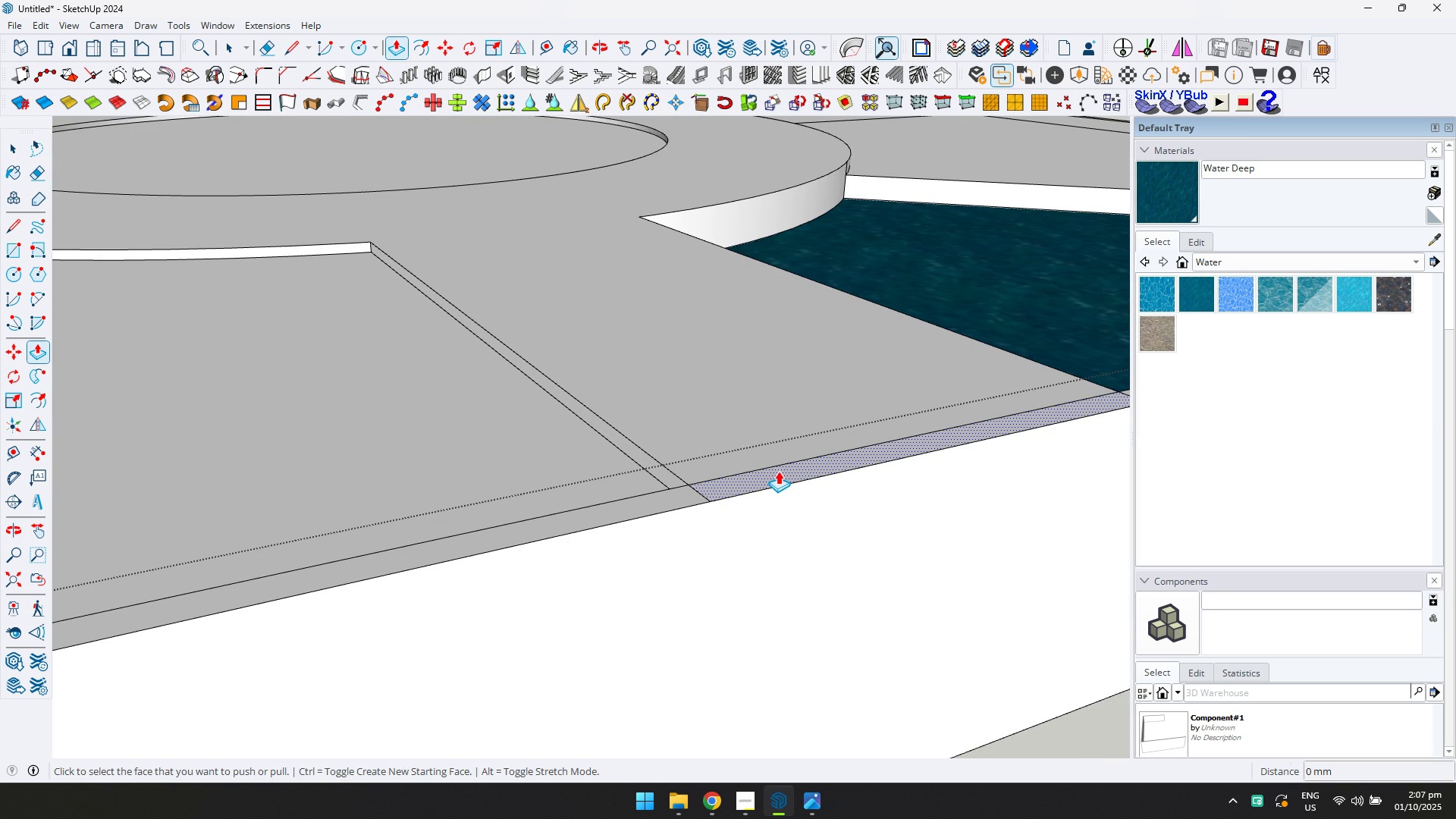 
scroll: coordinate [862, 395], scroll_direction: down, amount: 6.0
 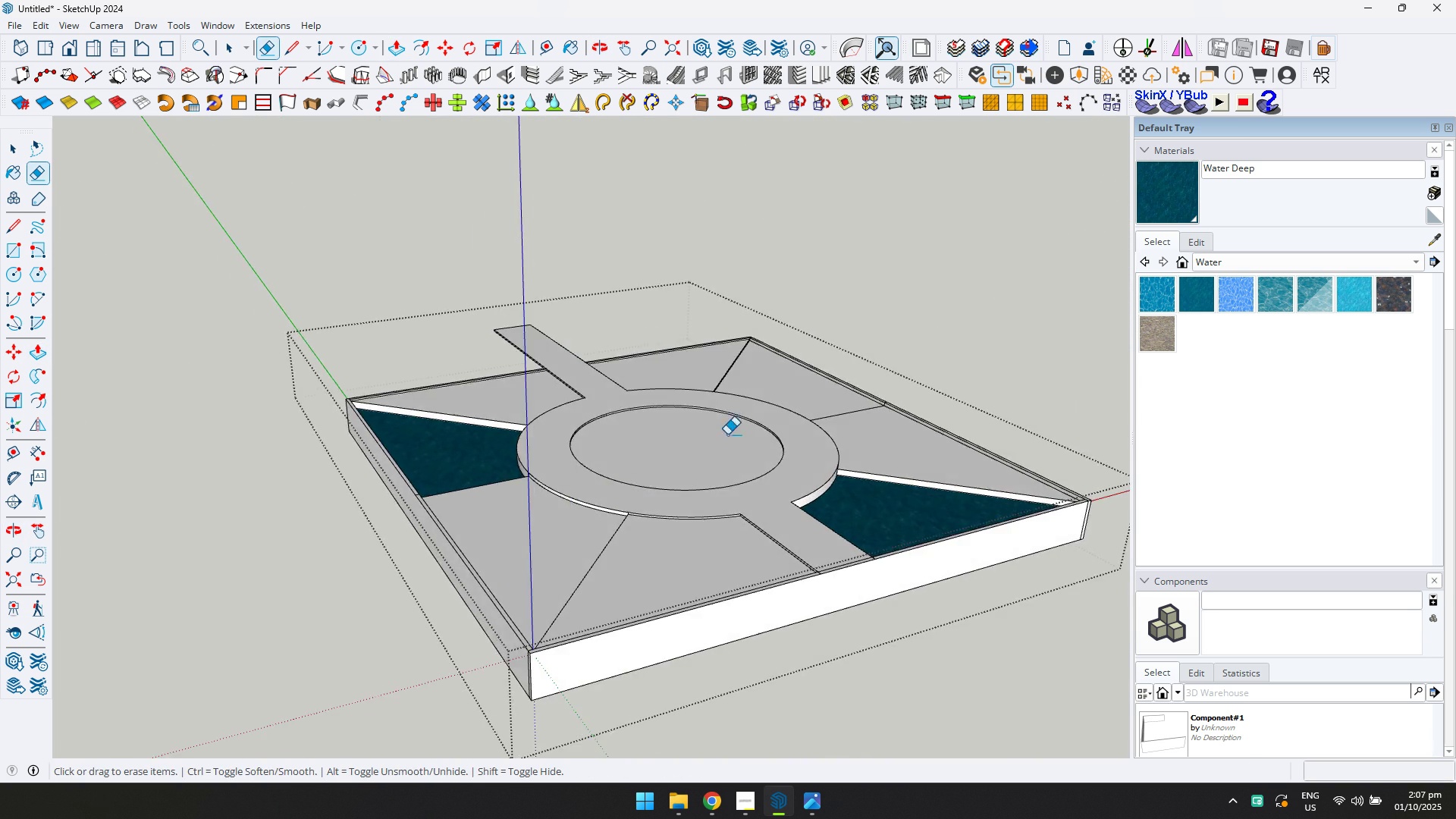 
scroll: coordinate [824, 569], scroll_direction: up, amount: 21.0
 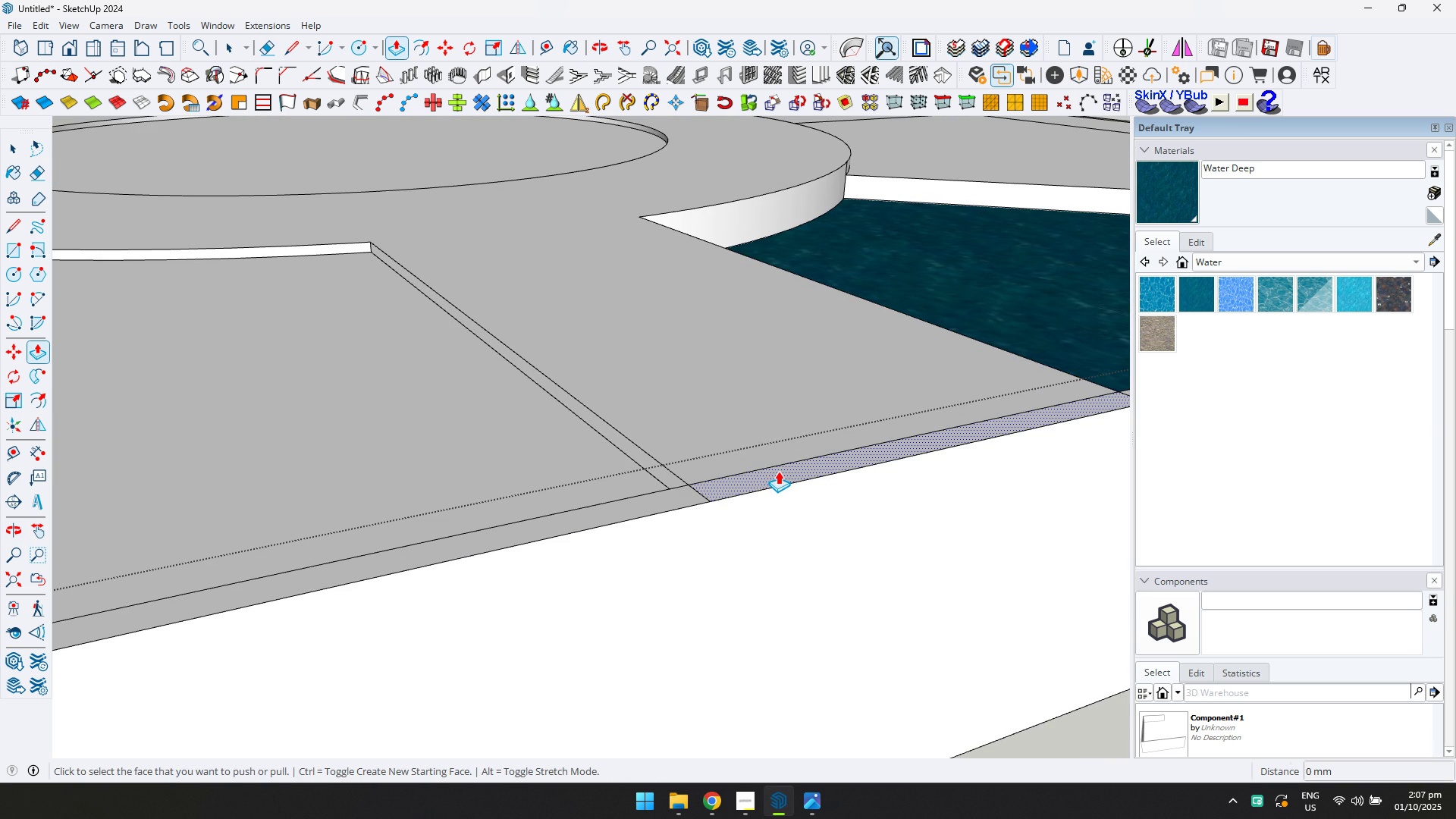 
key(Control+ControlLeft)
 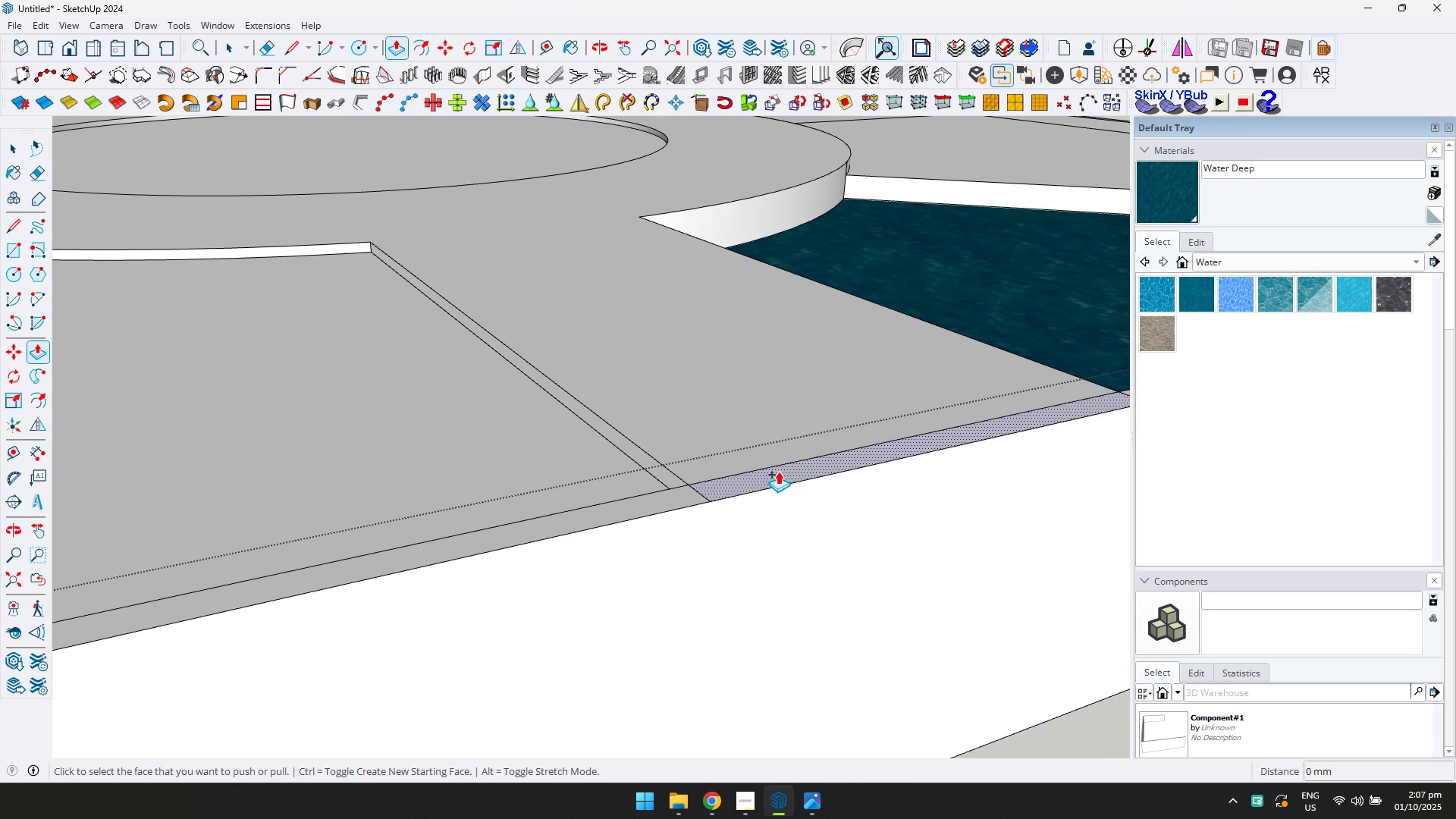 
left_click([778, 471])
 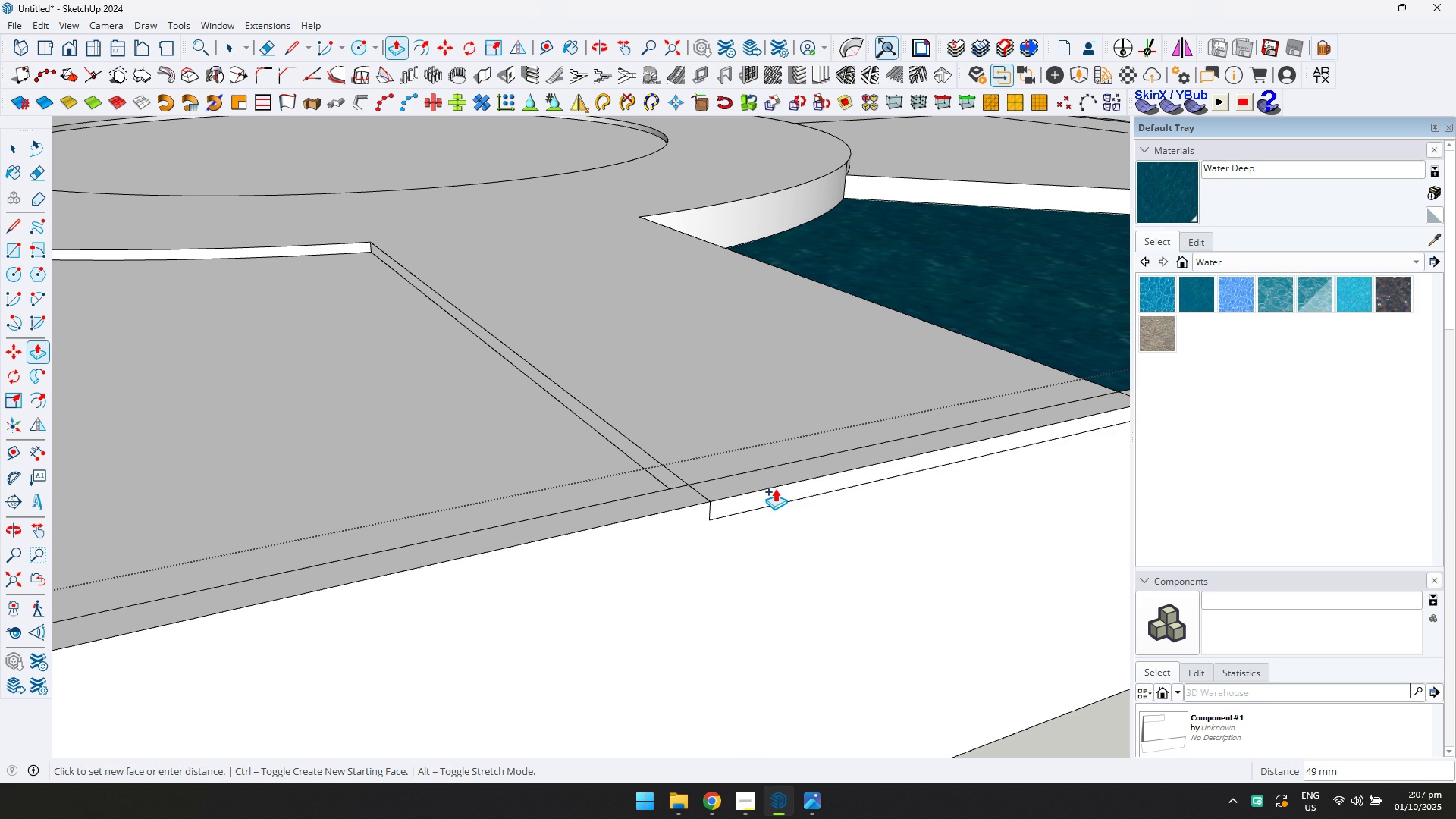 
type(50)
 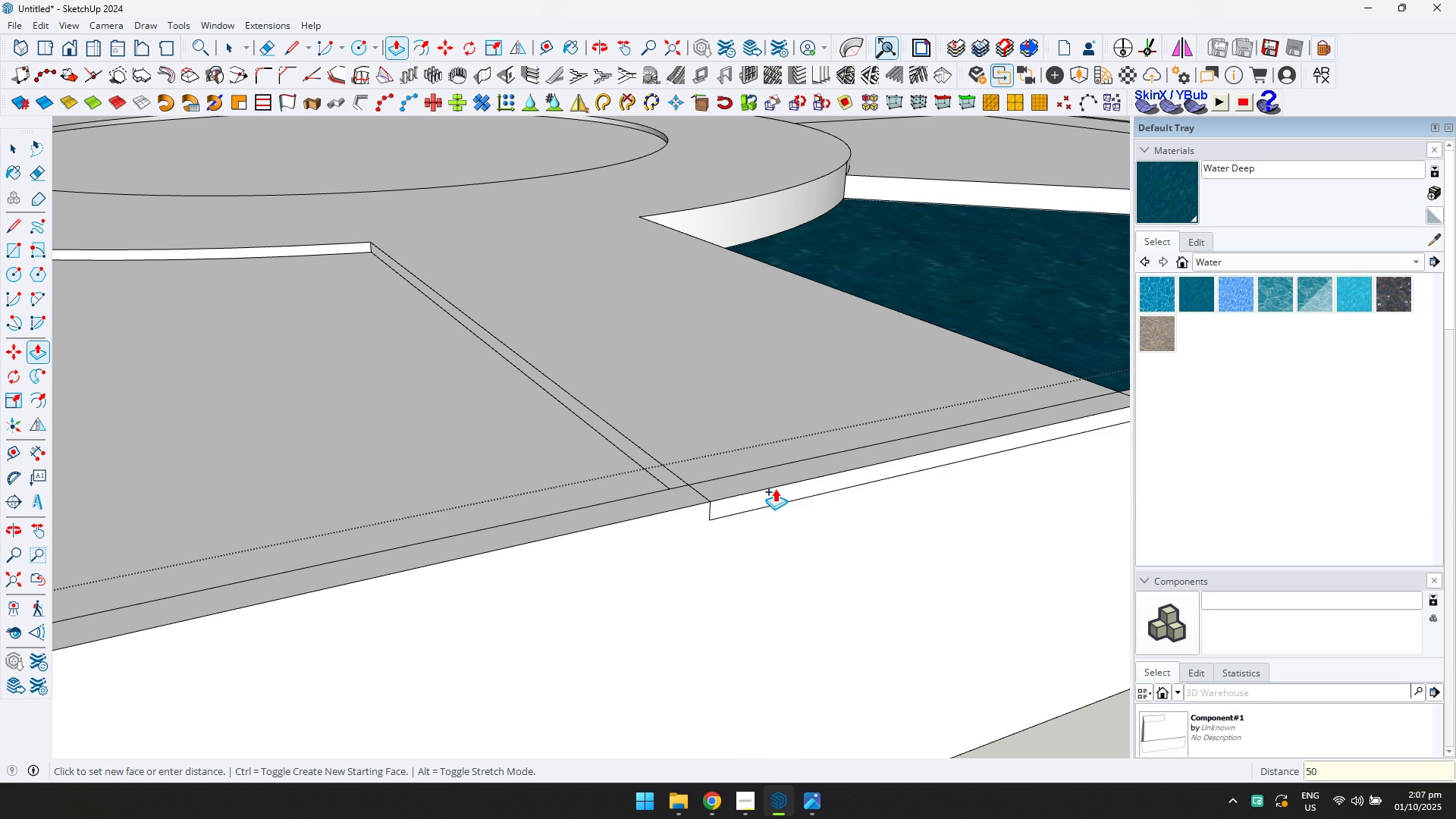 
key(Enter)
 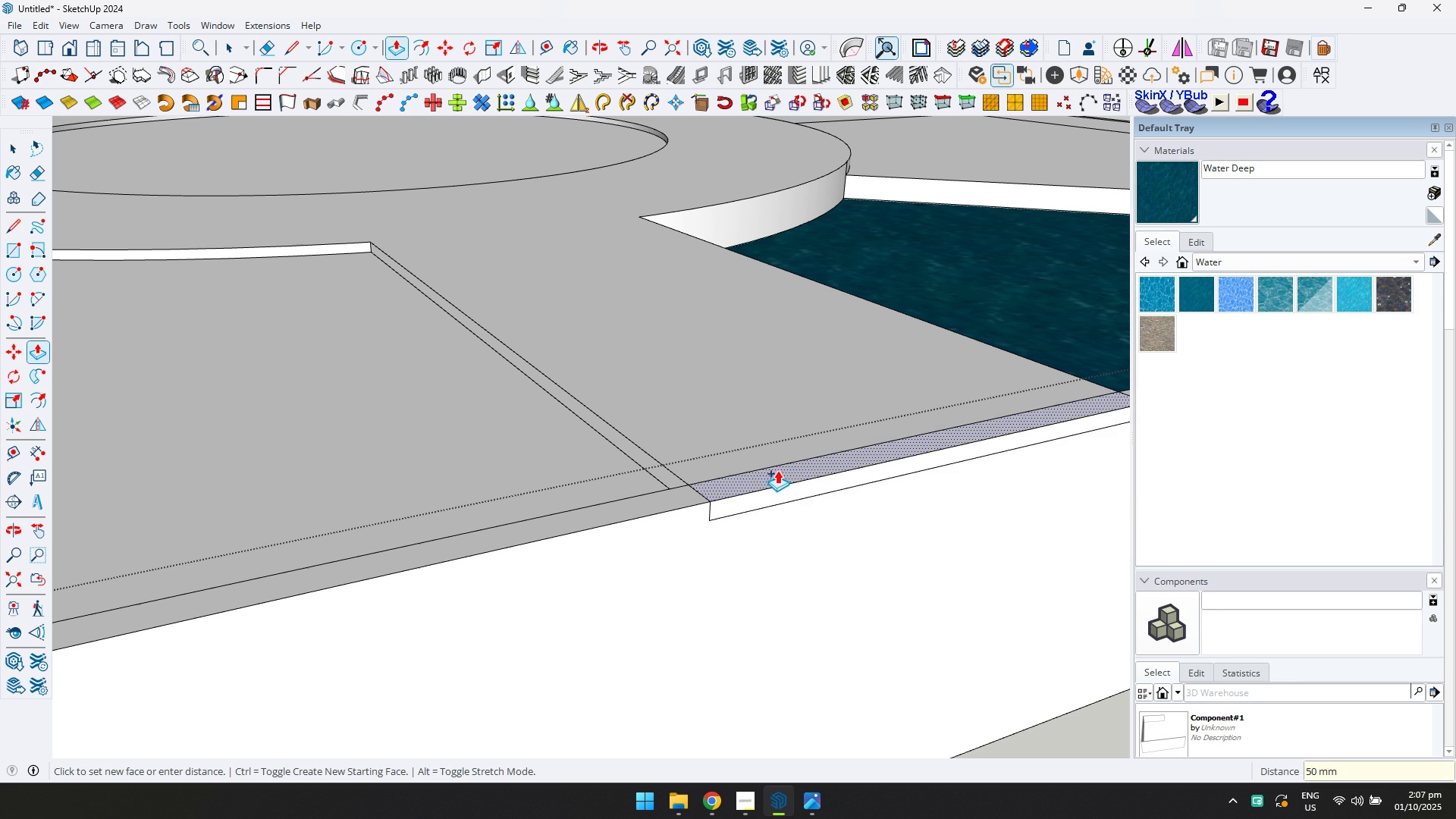 
key(E)
 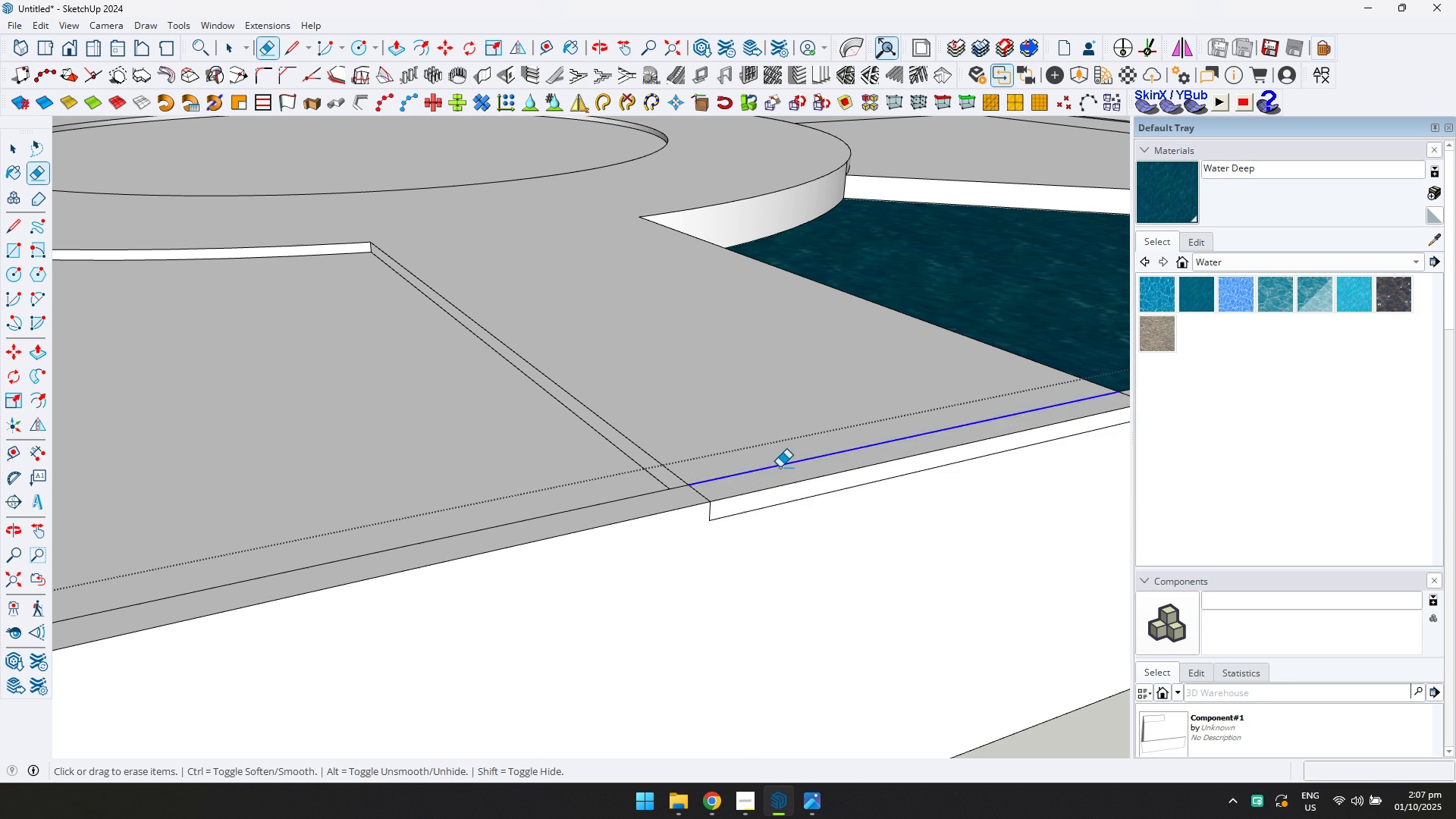 
left_click([780, 467])
 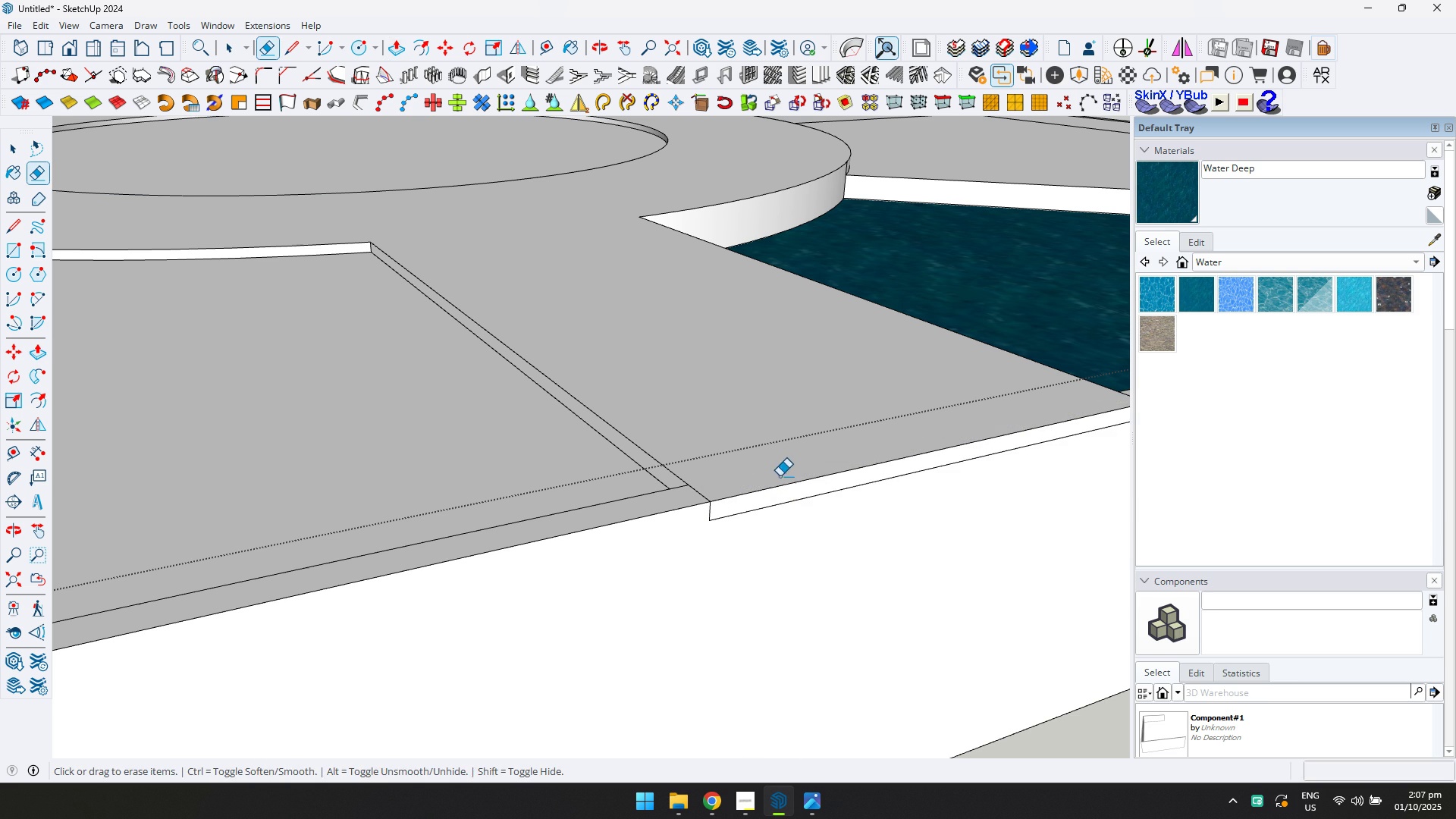 
key(P)
 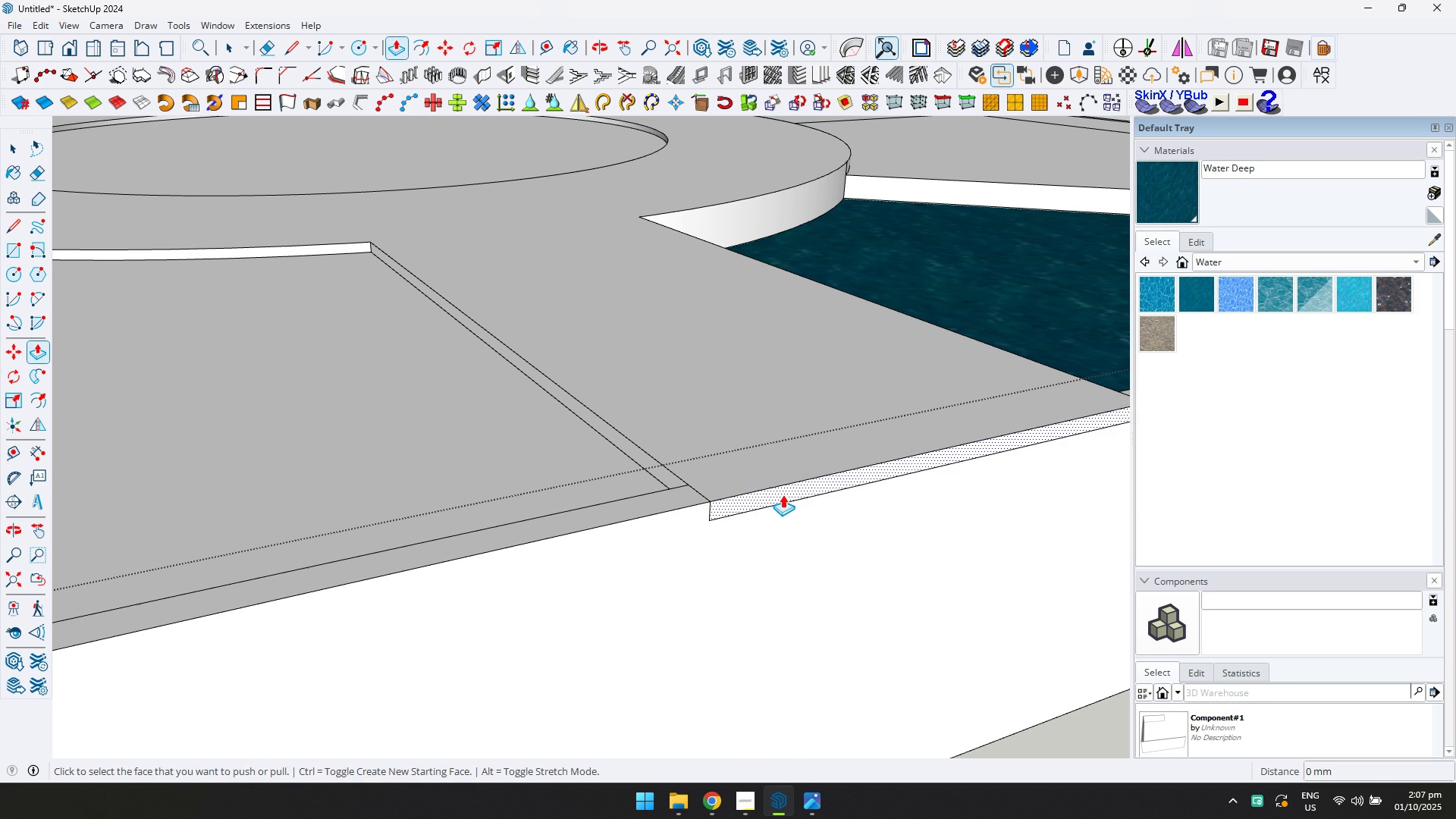 
left_click([783, 494])
 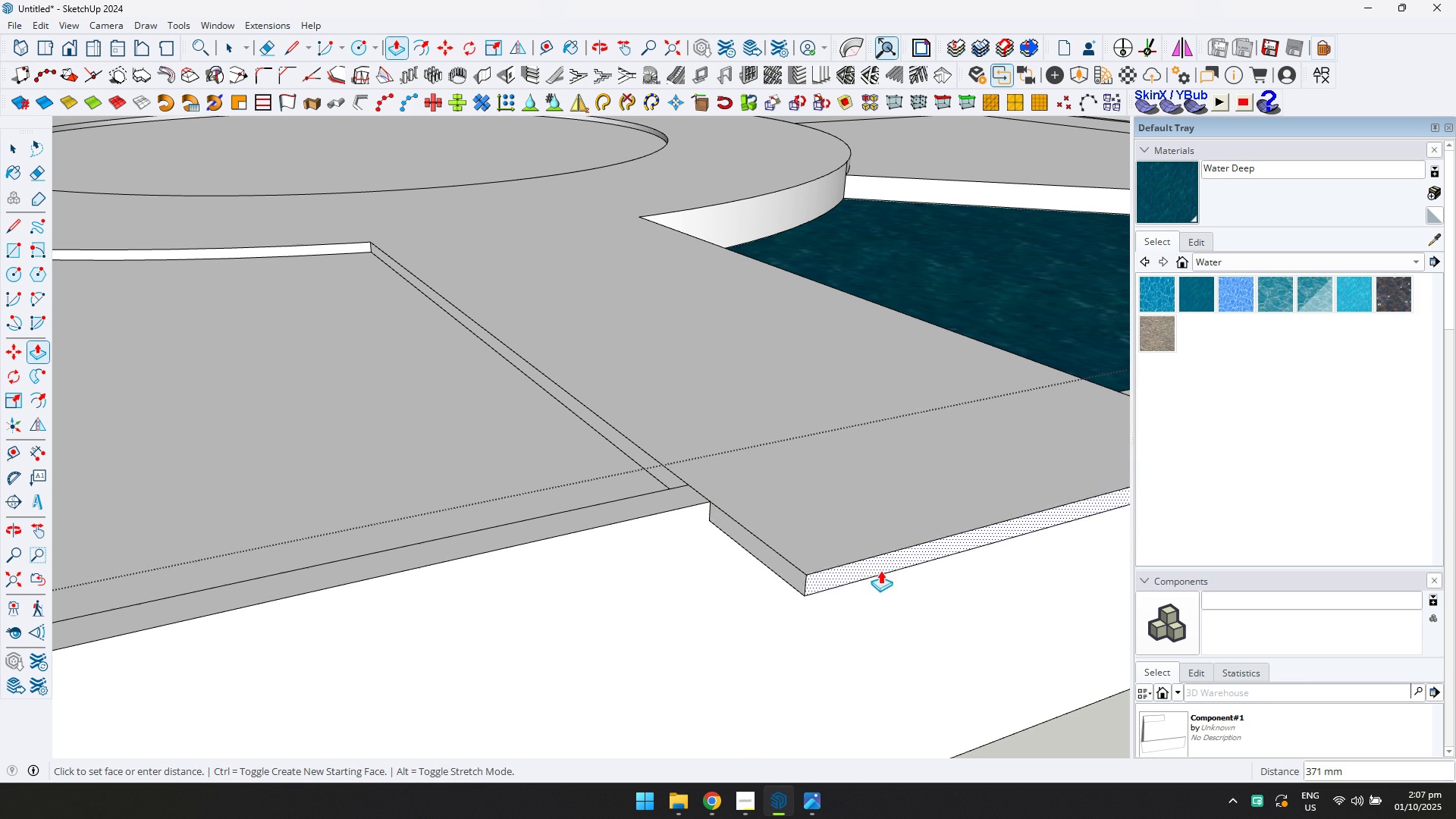 
scroll: coordinate [1006, 638], scroll_direction: down, amount: 23.0
 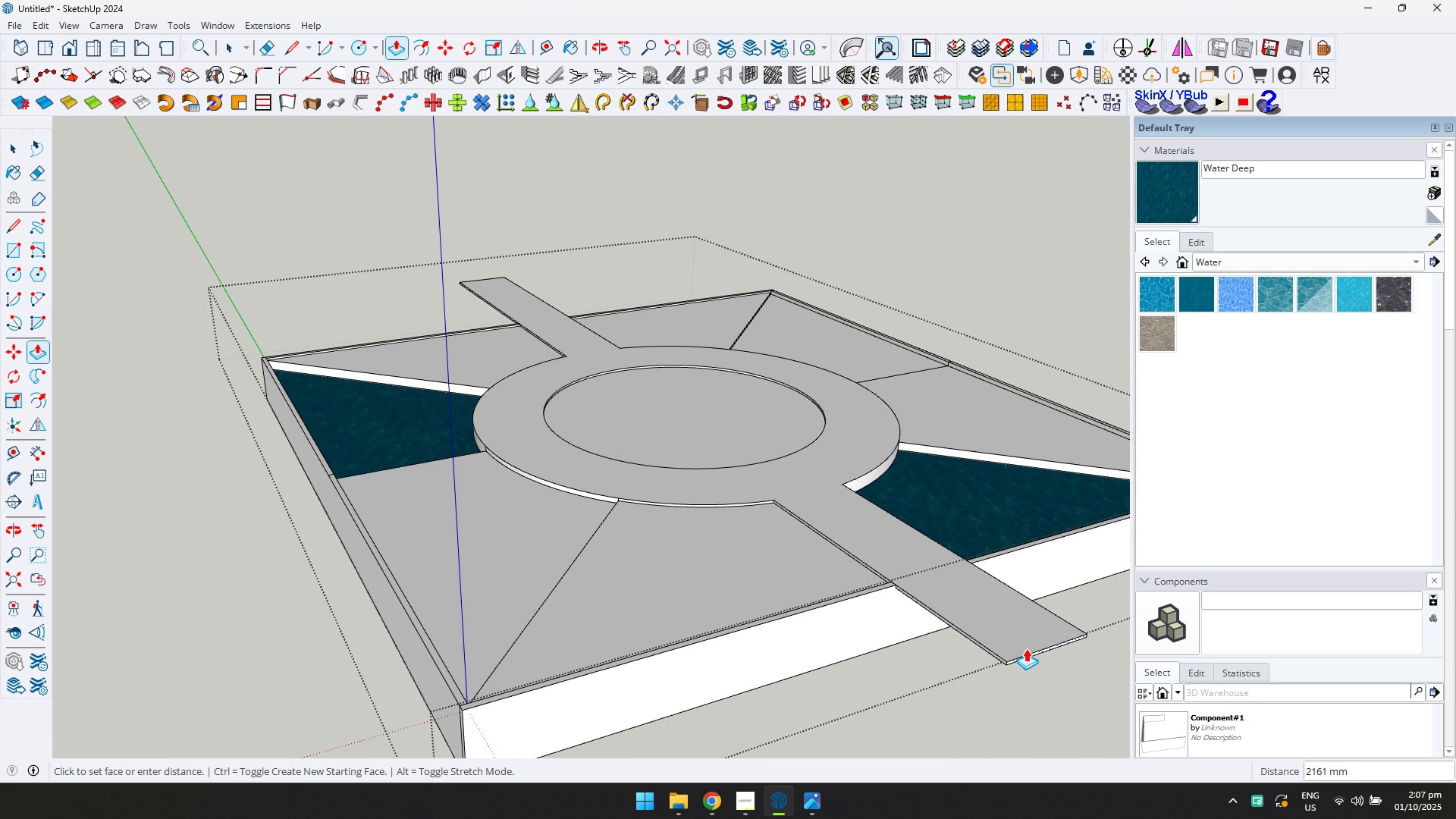 
type(5000)
 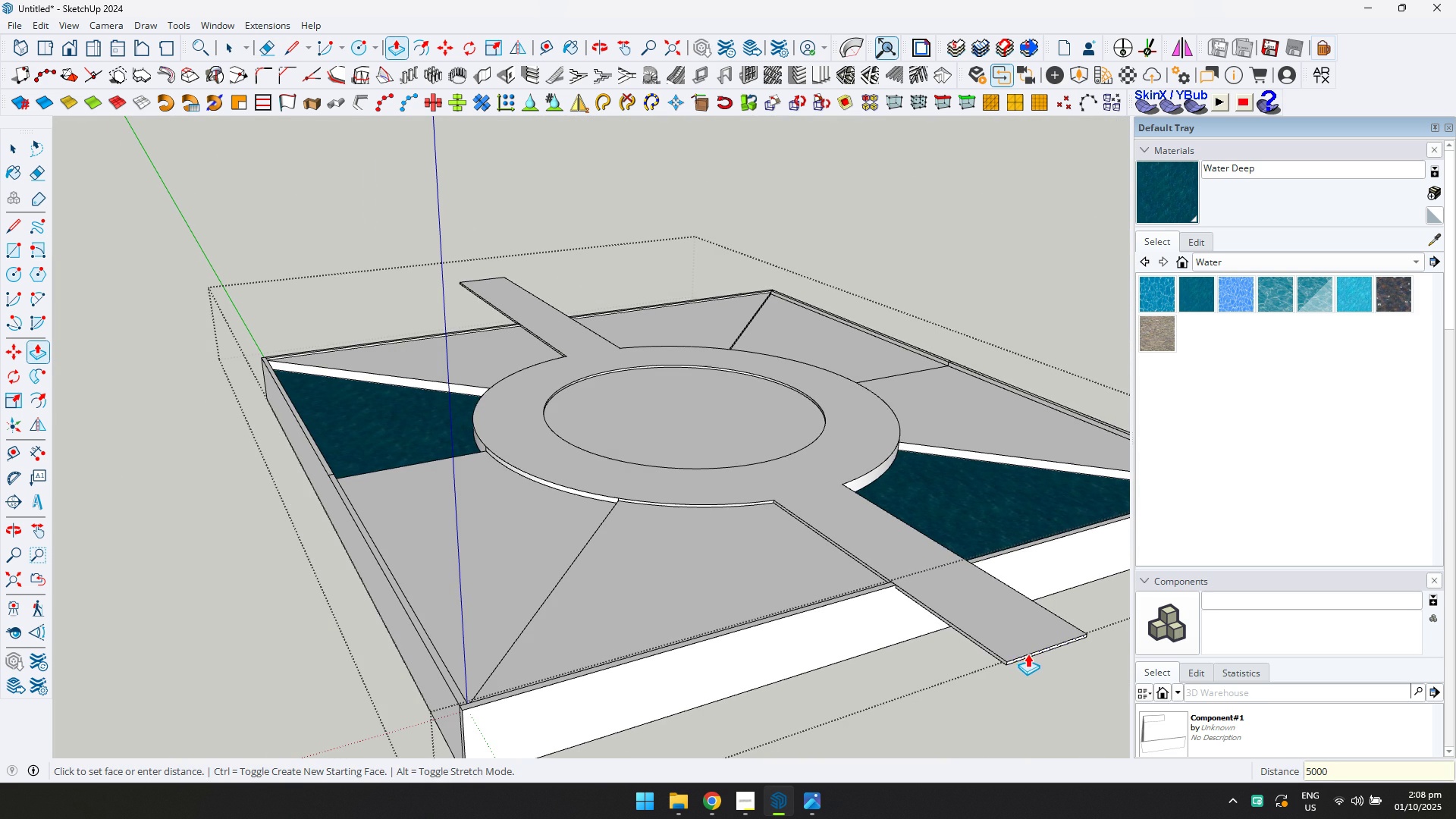 
key(Enter)
 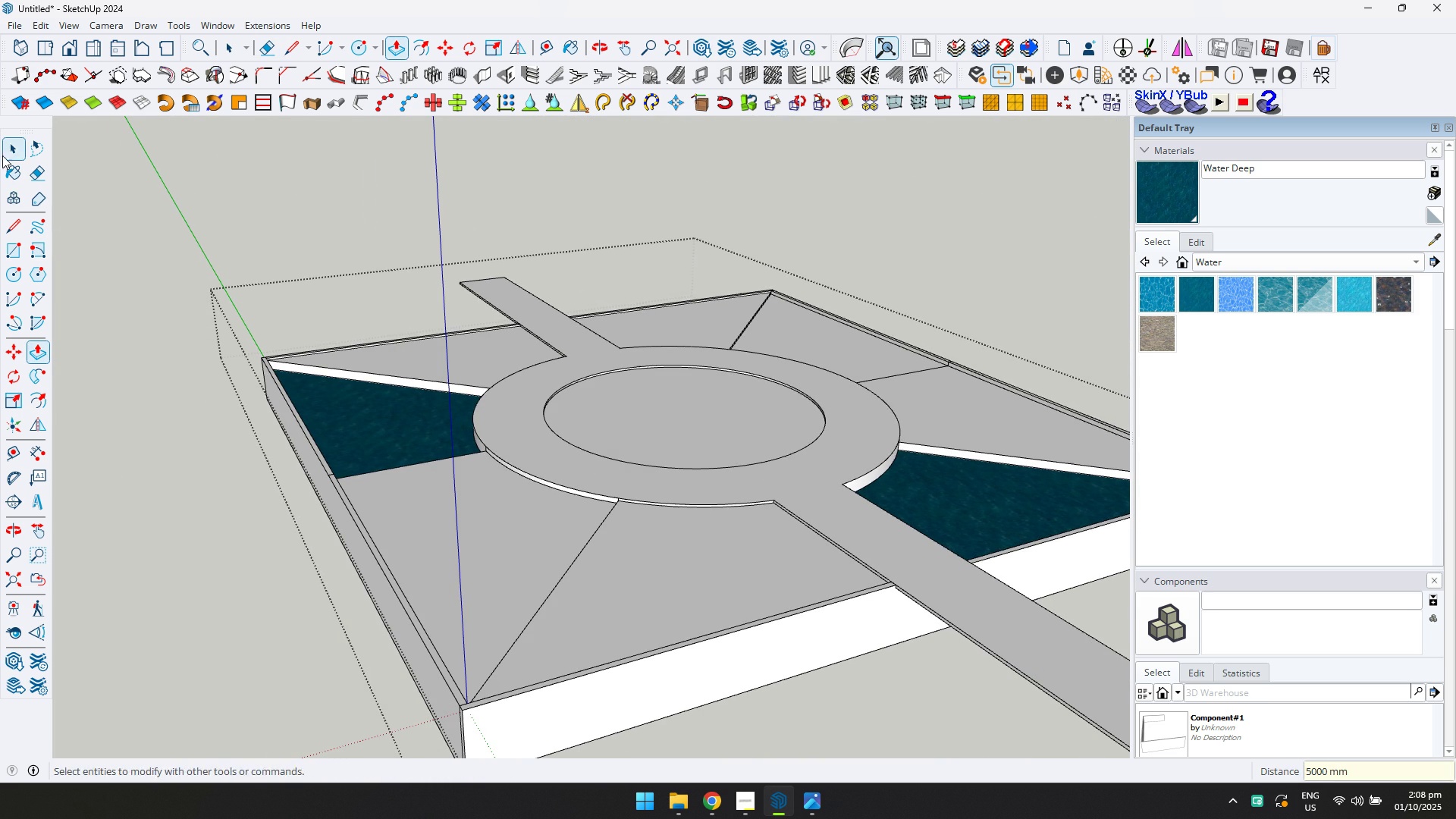 
left_click([6, 151])
 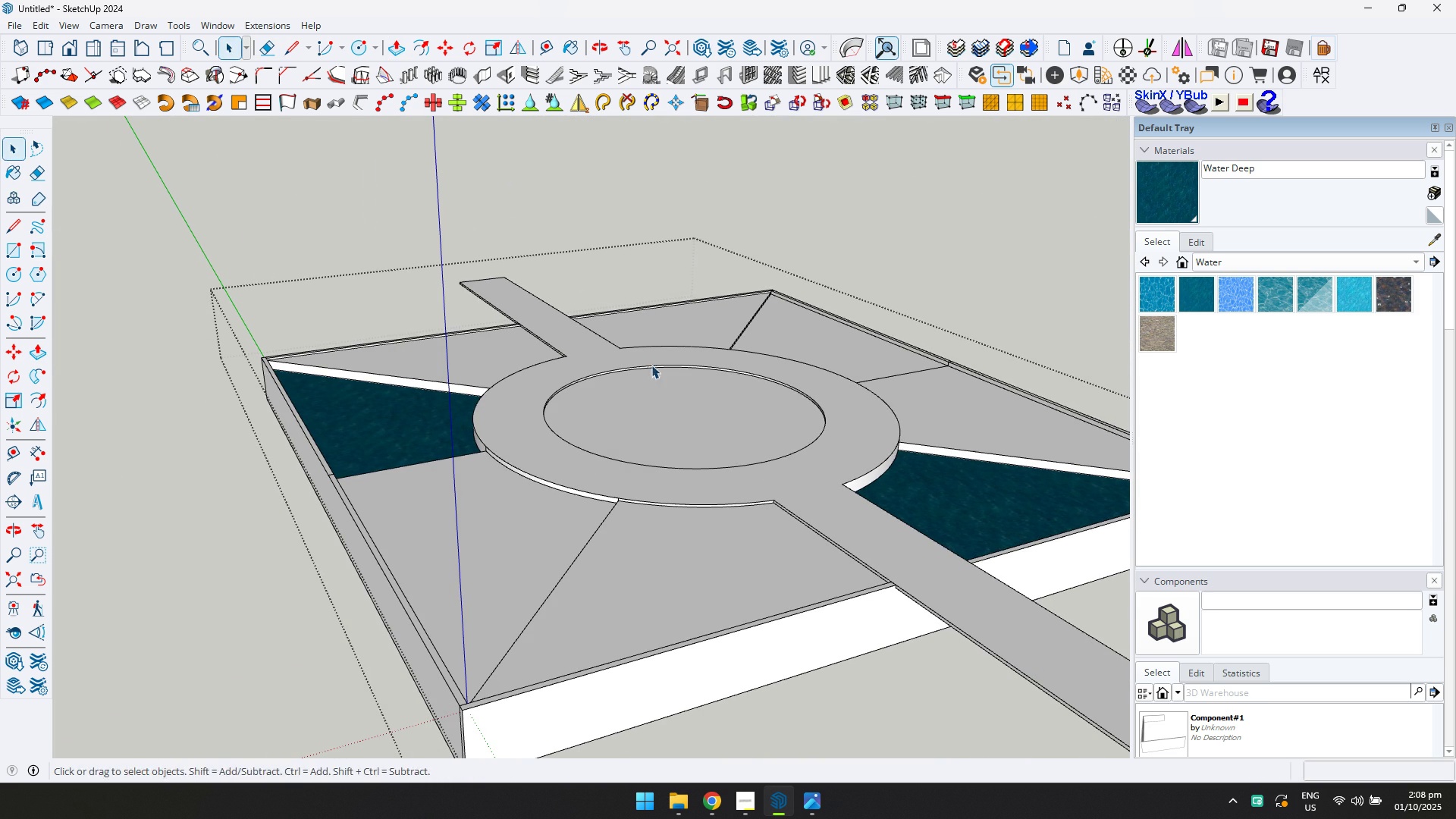 
scroll: coordinate [658, 425], scroll_direction: down, amount: 4.0
 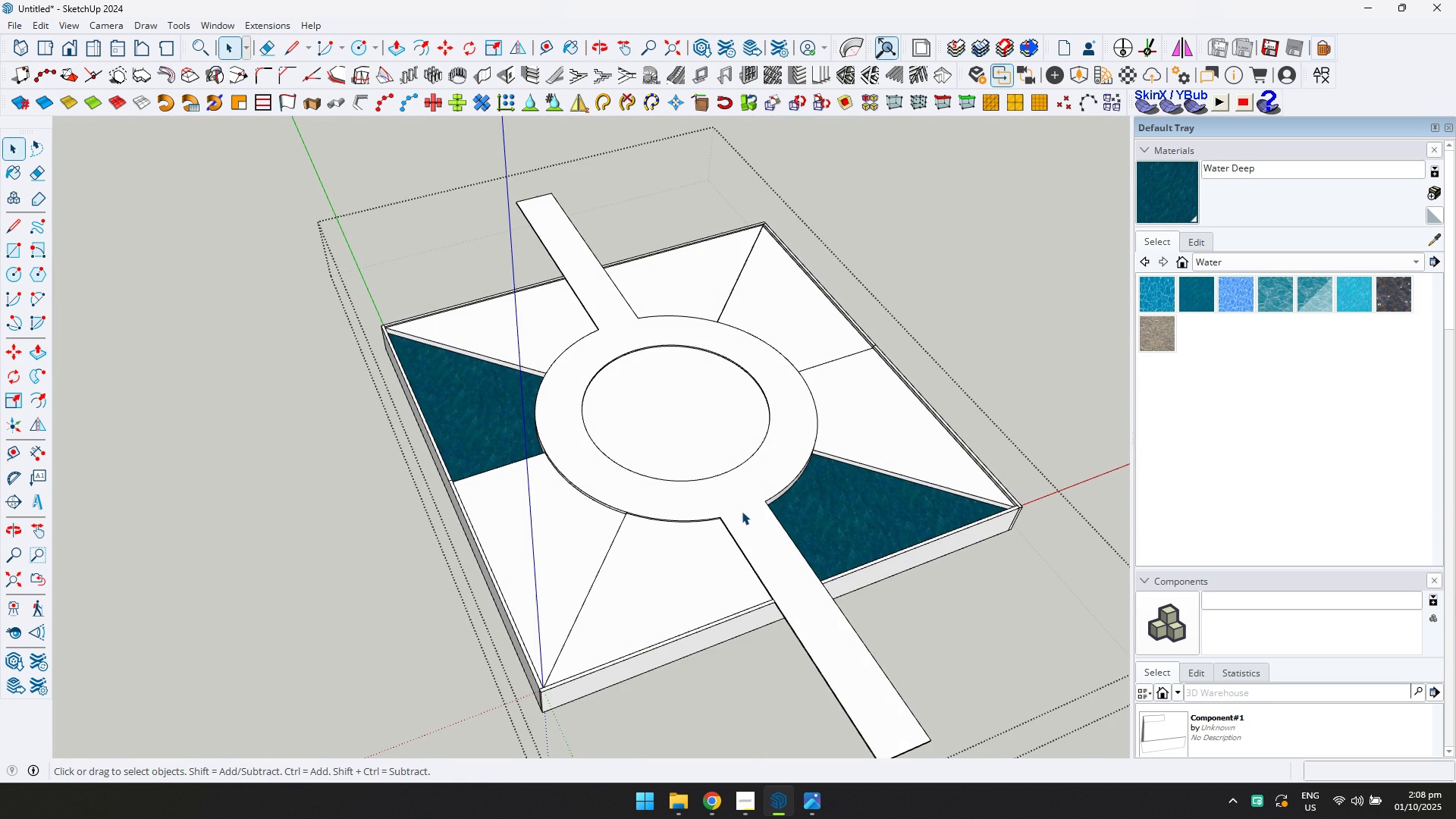 
left_click([742, 510])
 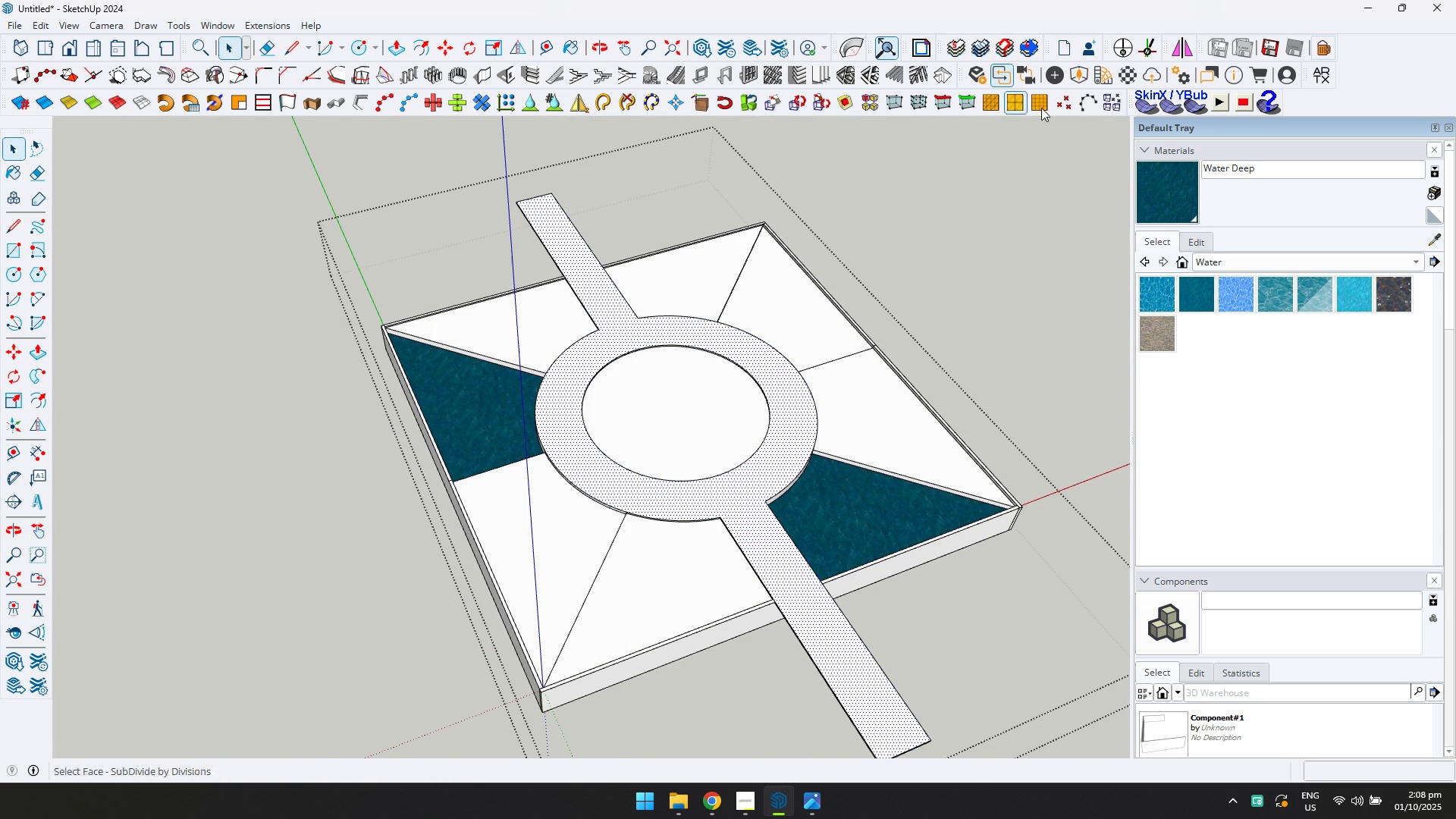 
left_click([1320, 82])
 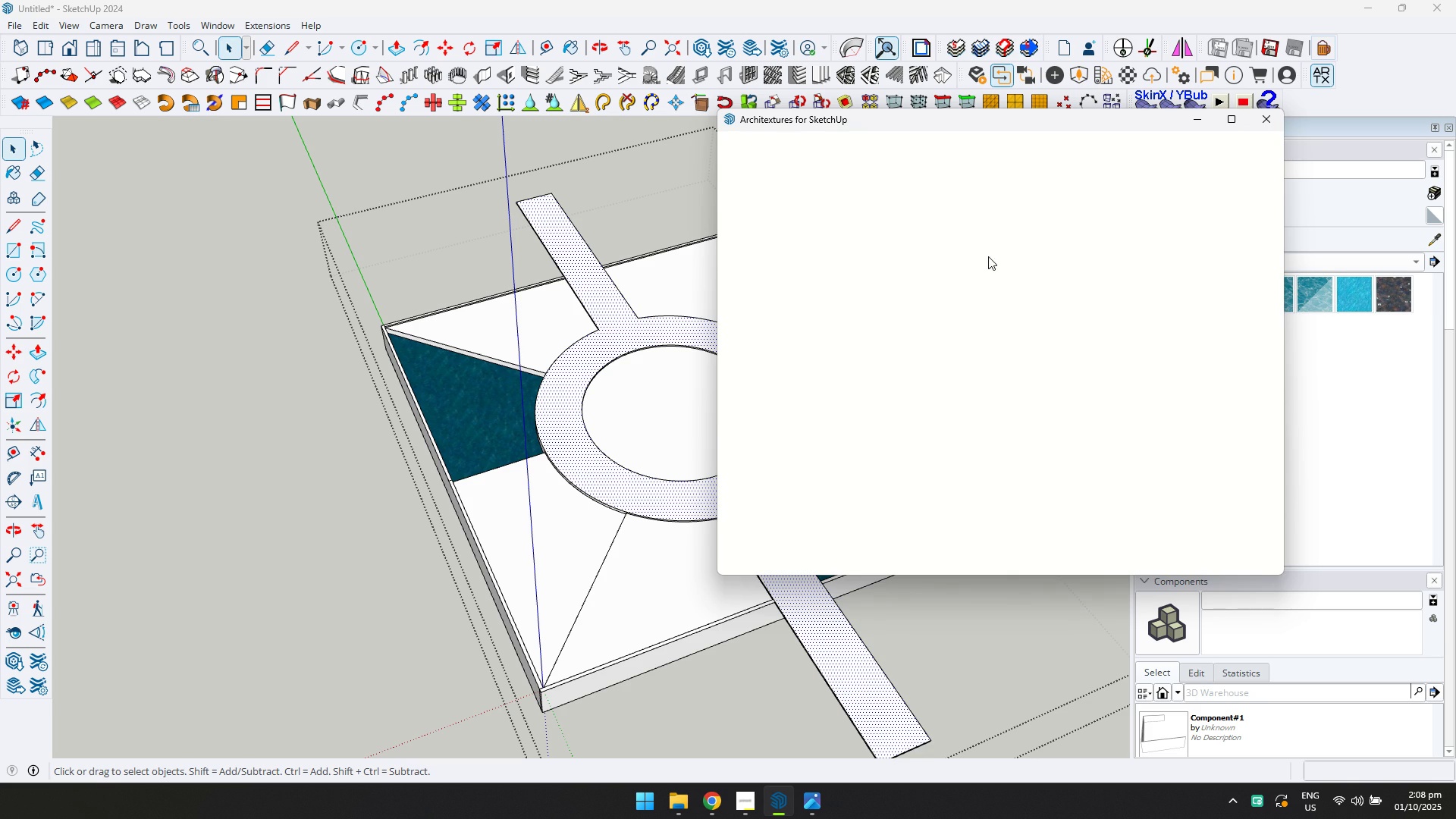 
left_click([848, 177])
 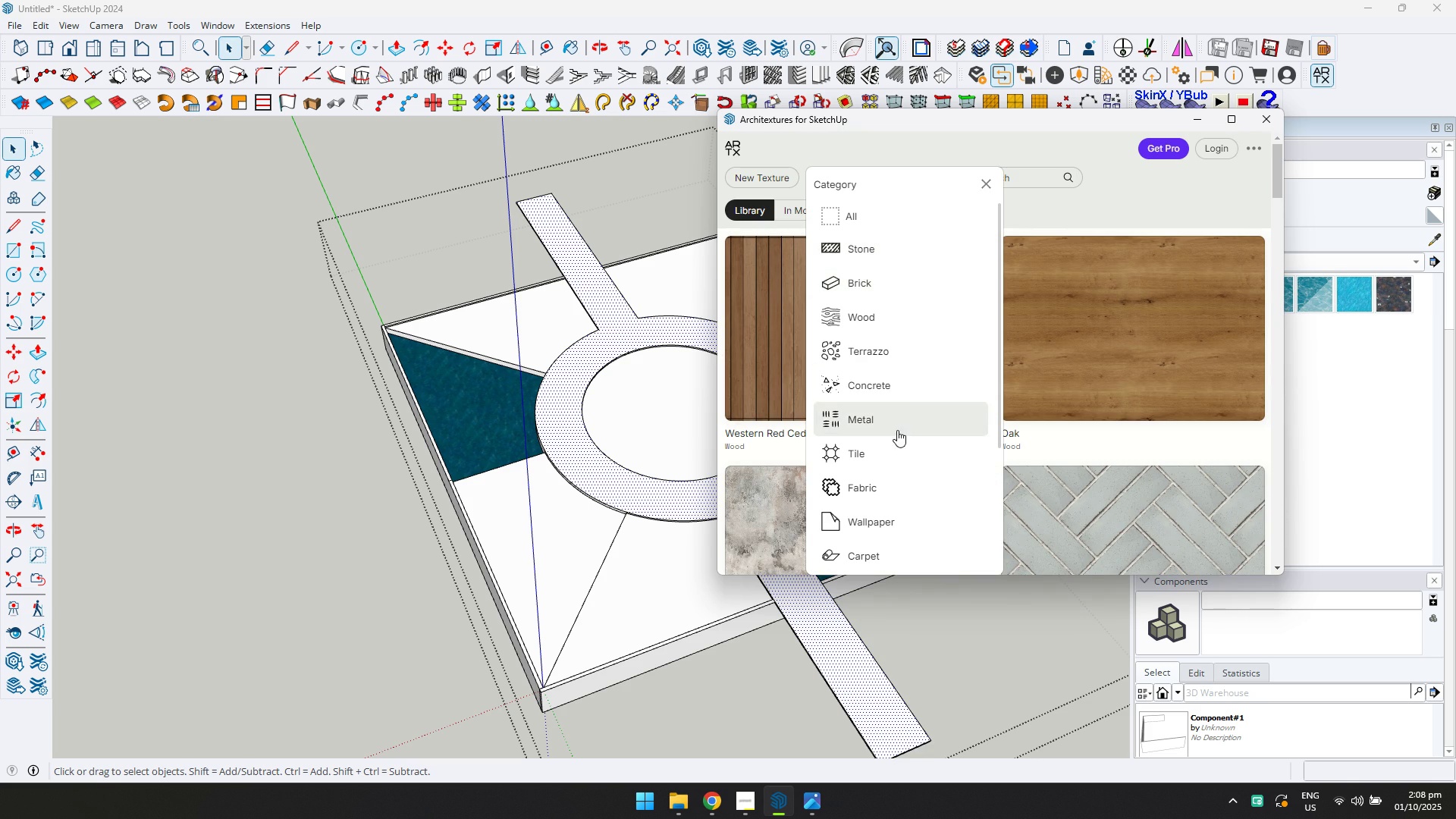 
left_click([902, 394])
 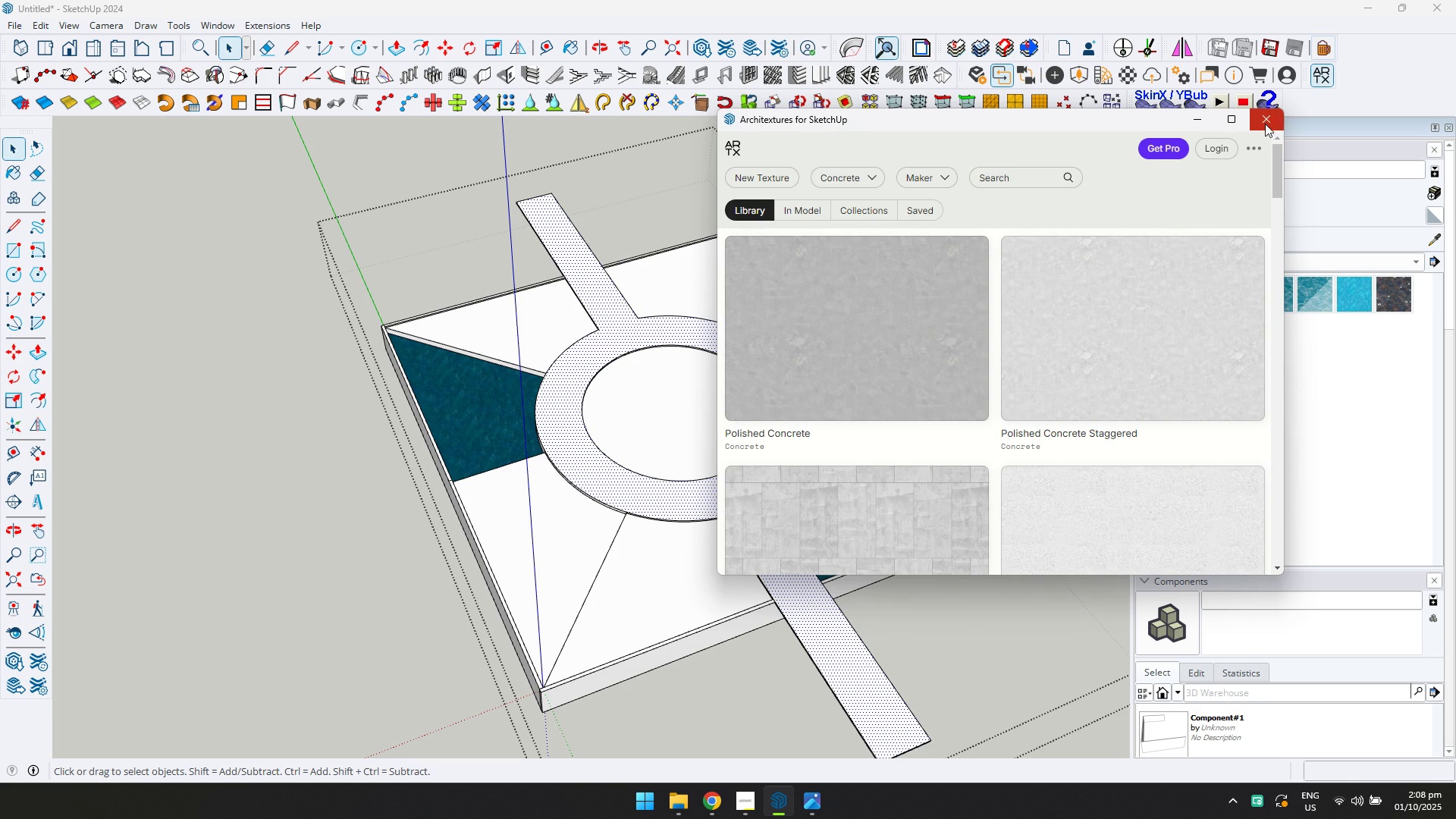 
left_click([842, 186])
 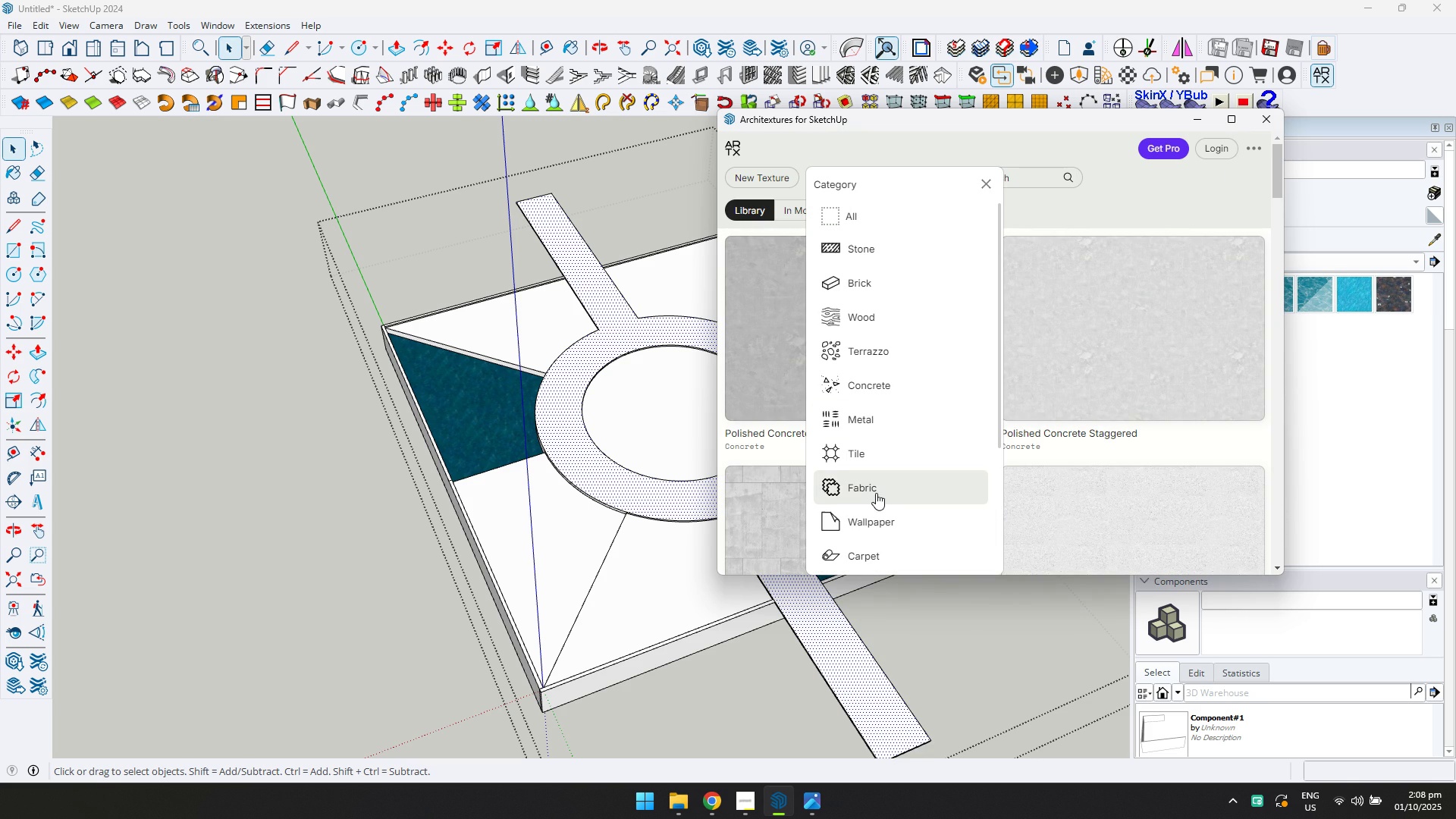 
scroll: coordinate [877, 494], scroll_direction: down, amount: 2.0
 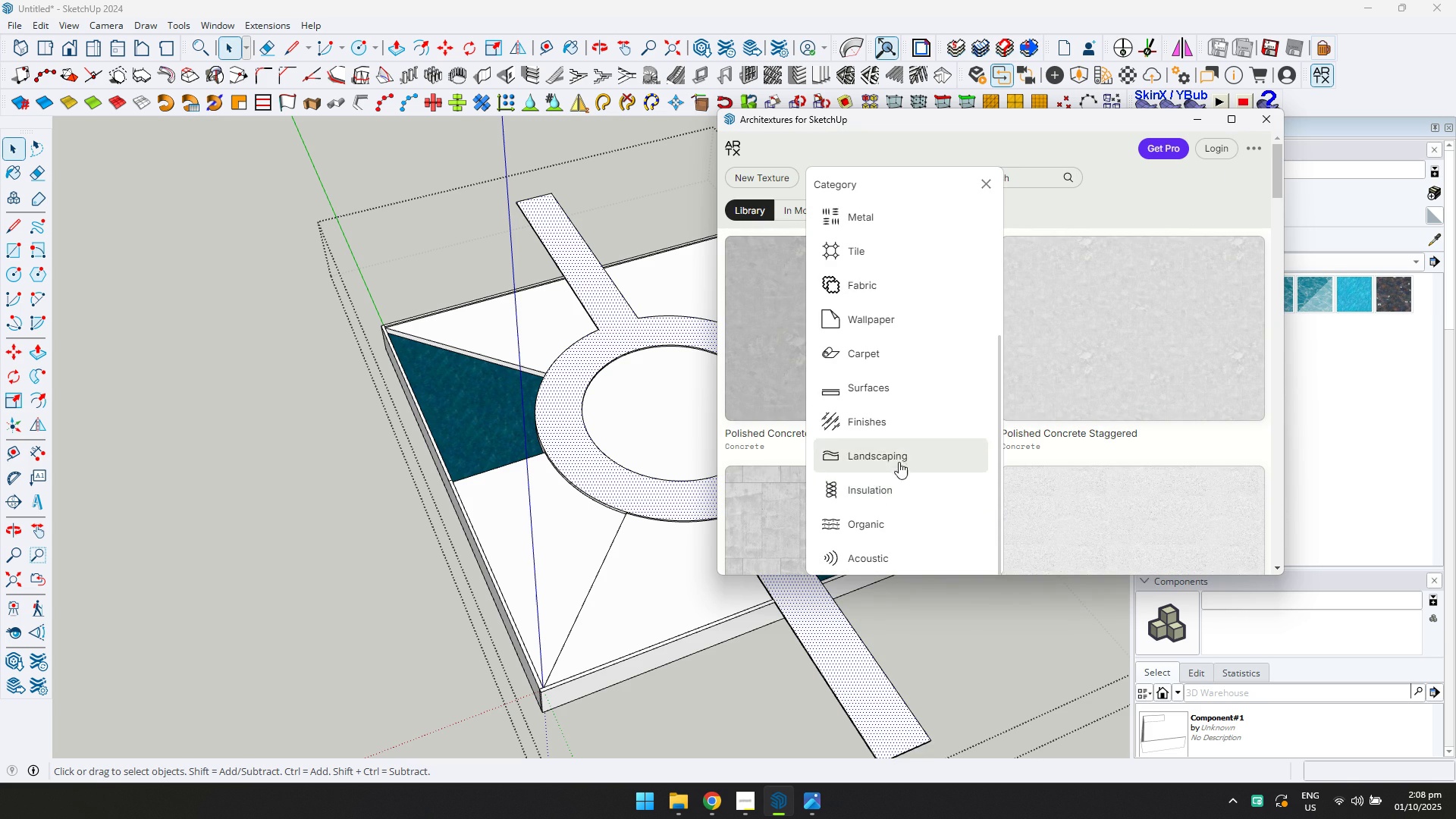 
scroll: coordinate [902, 457], scroll_direction: up, amount: 2.0
 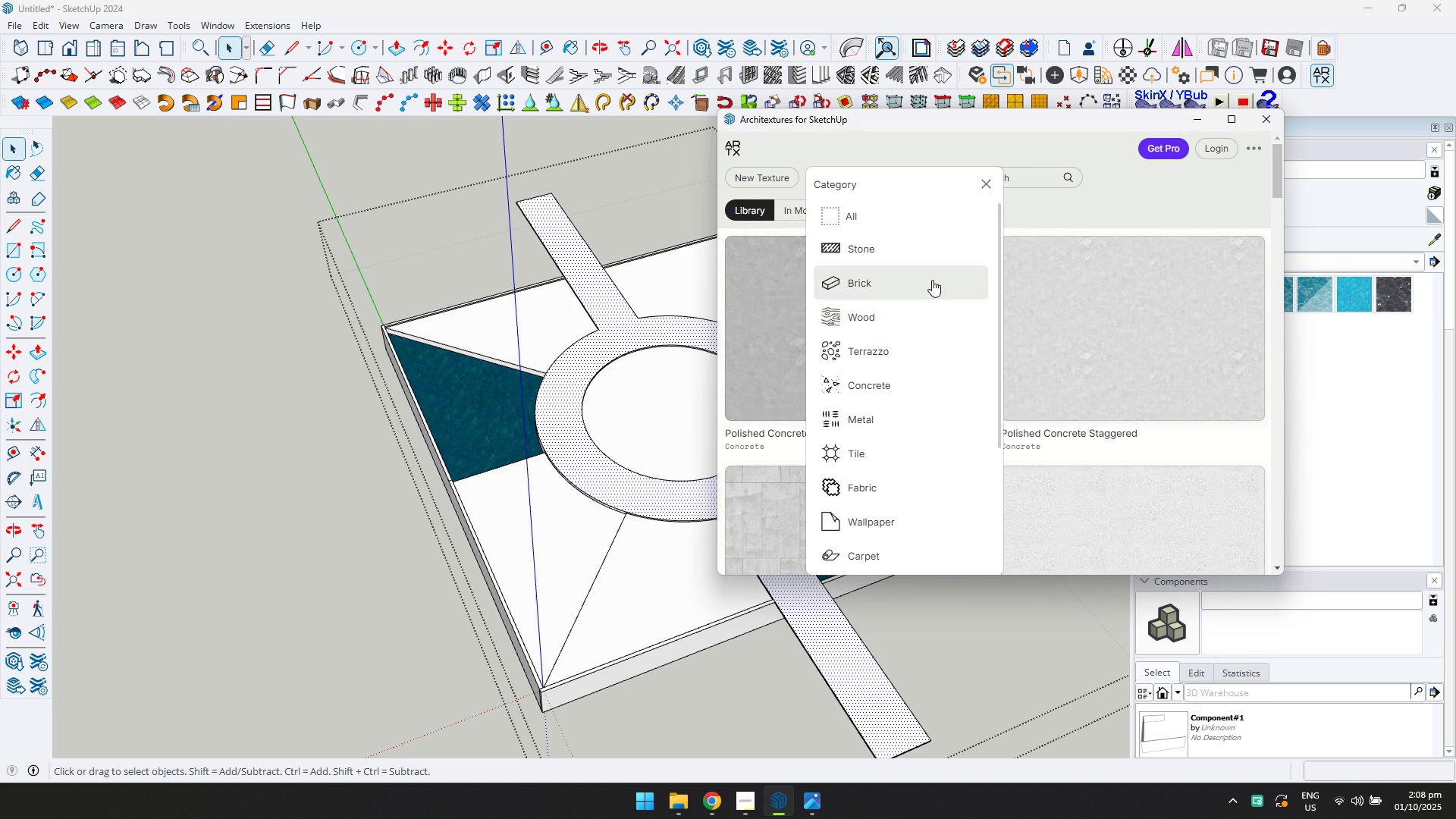 
left_click([922, 275])
 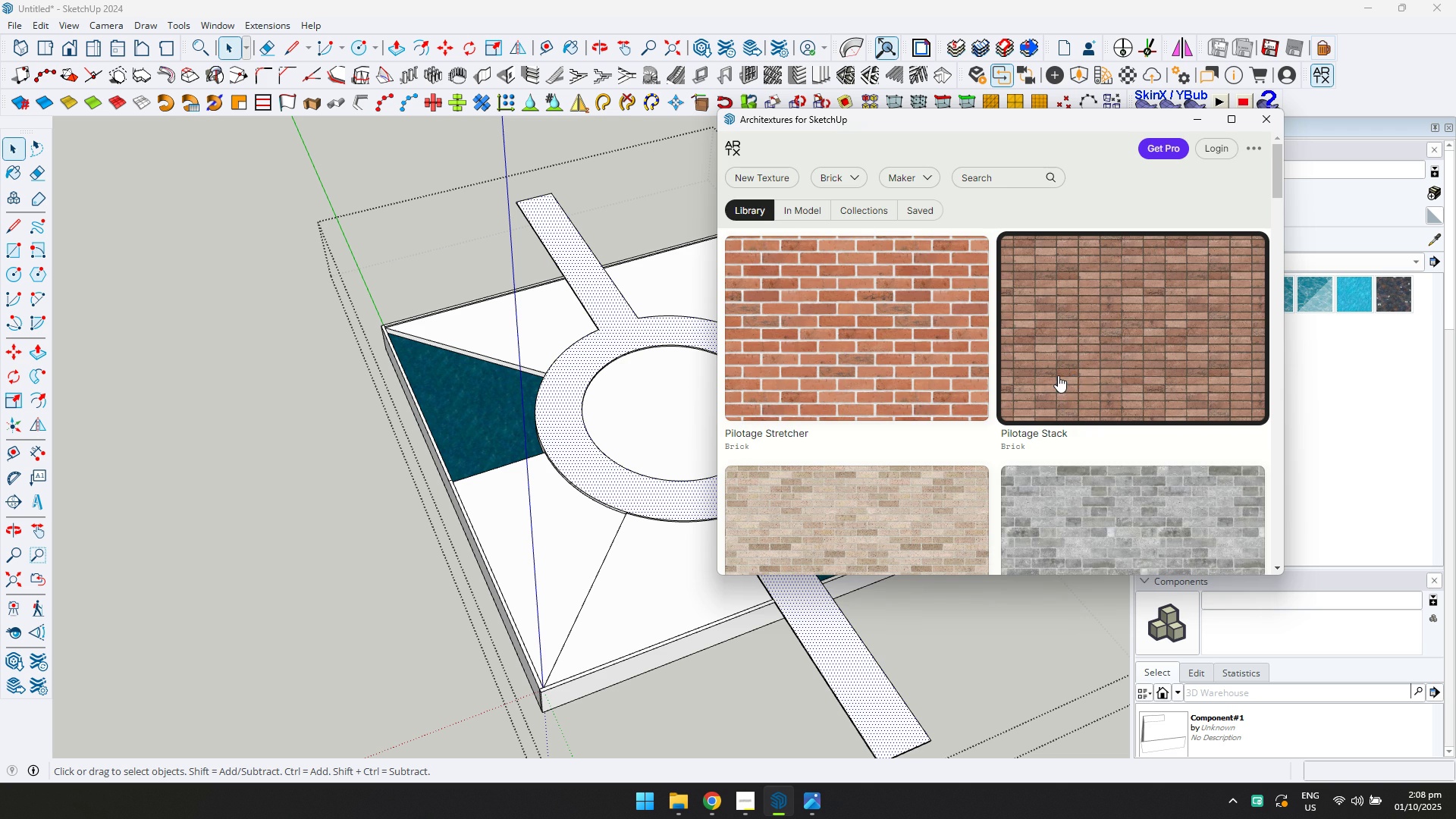 
scroll: coordinate [1058, 375], scroll_direction: down, amount: 1.0
 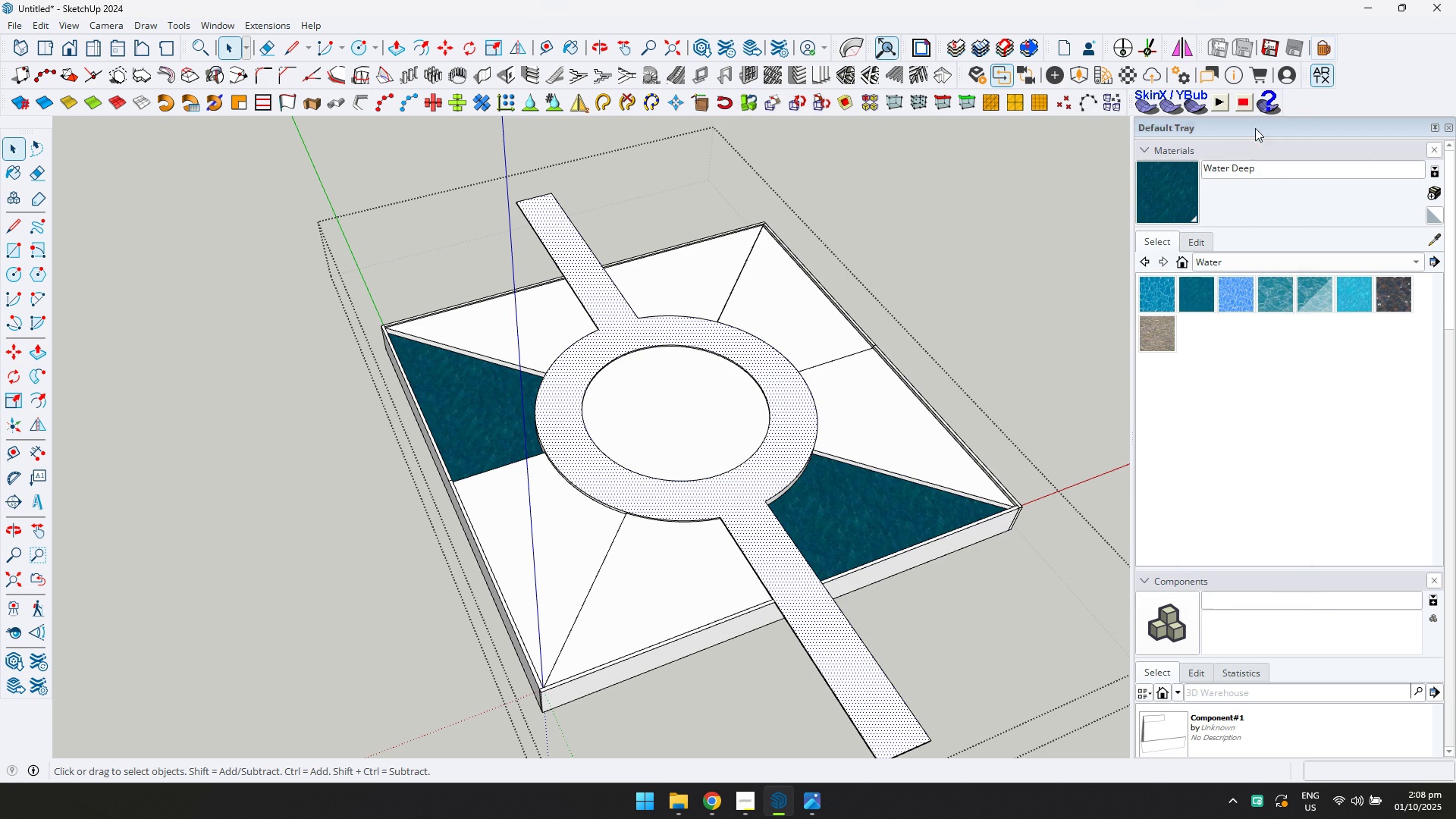 
scroll: coordinate [1391, 377], scroll_direction: up, amount: 4.0
 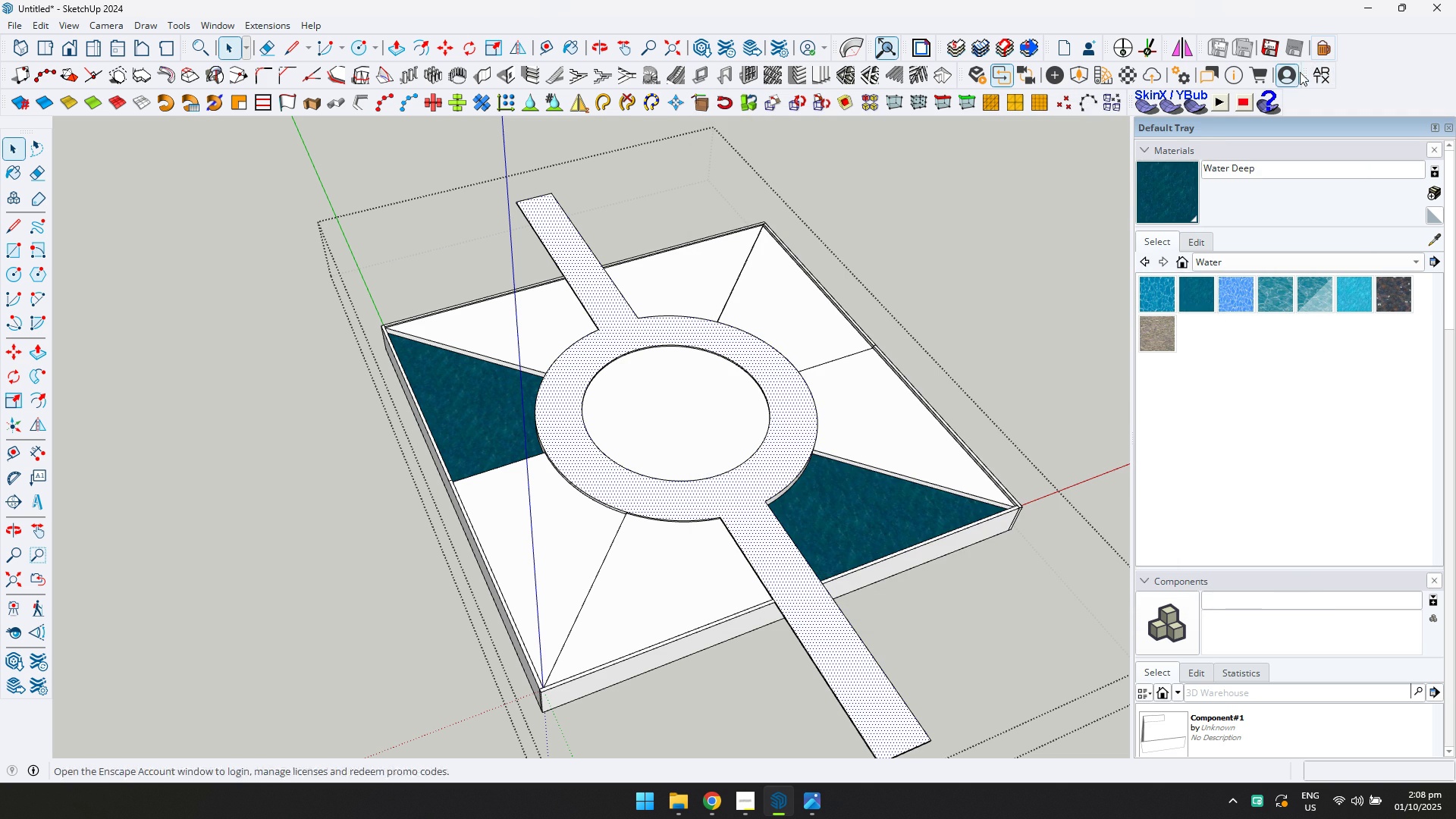 
left_click([1325, 79])
 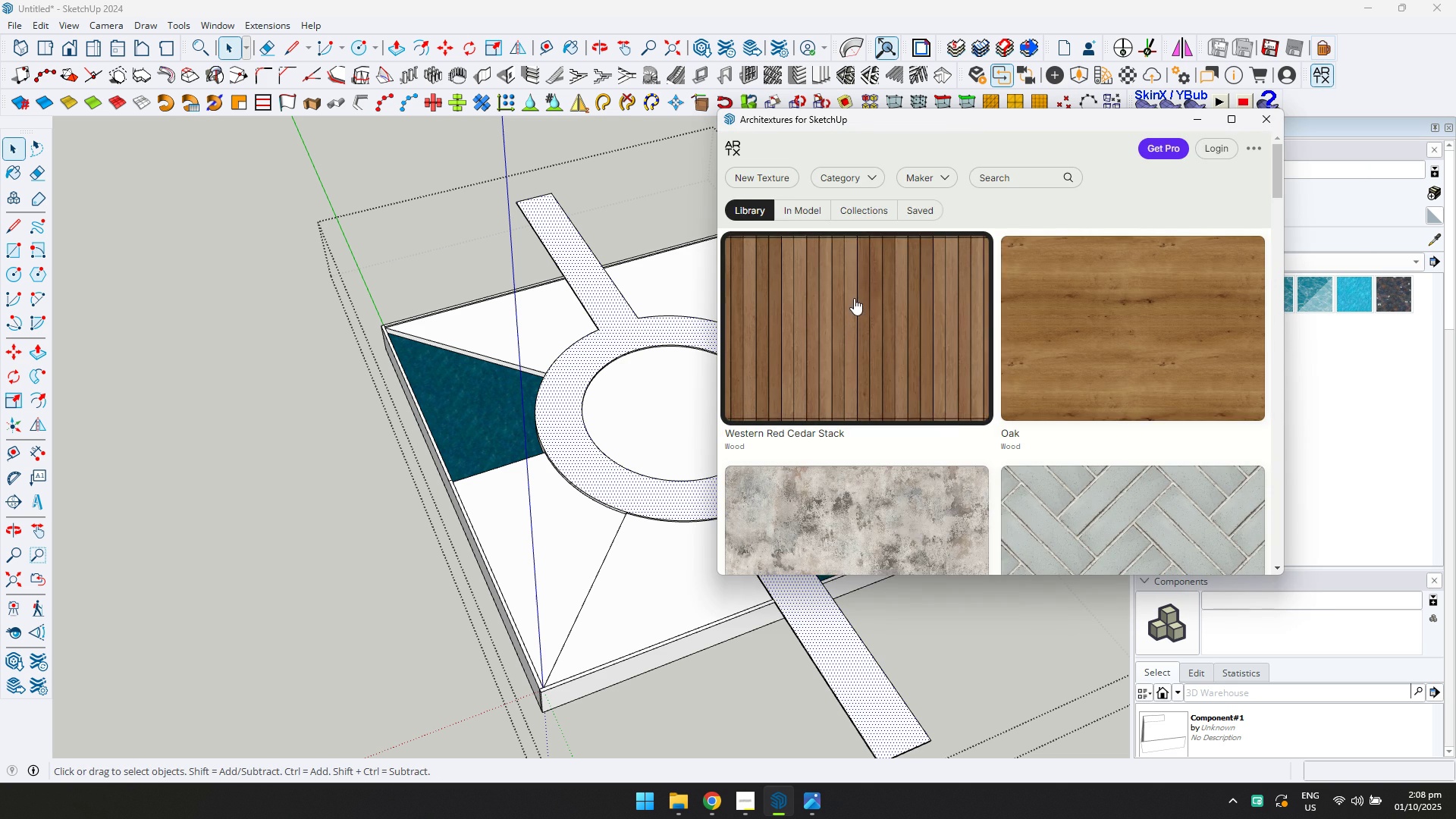 
left_click([855, 176])
 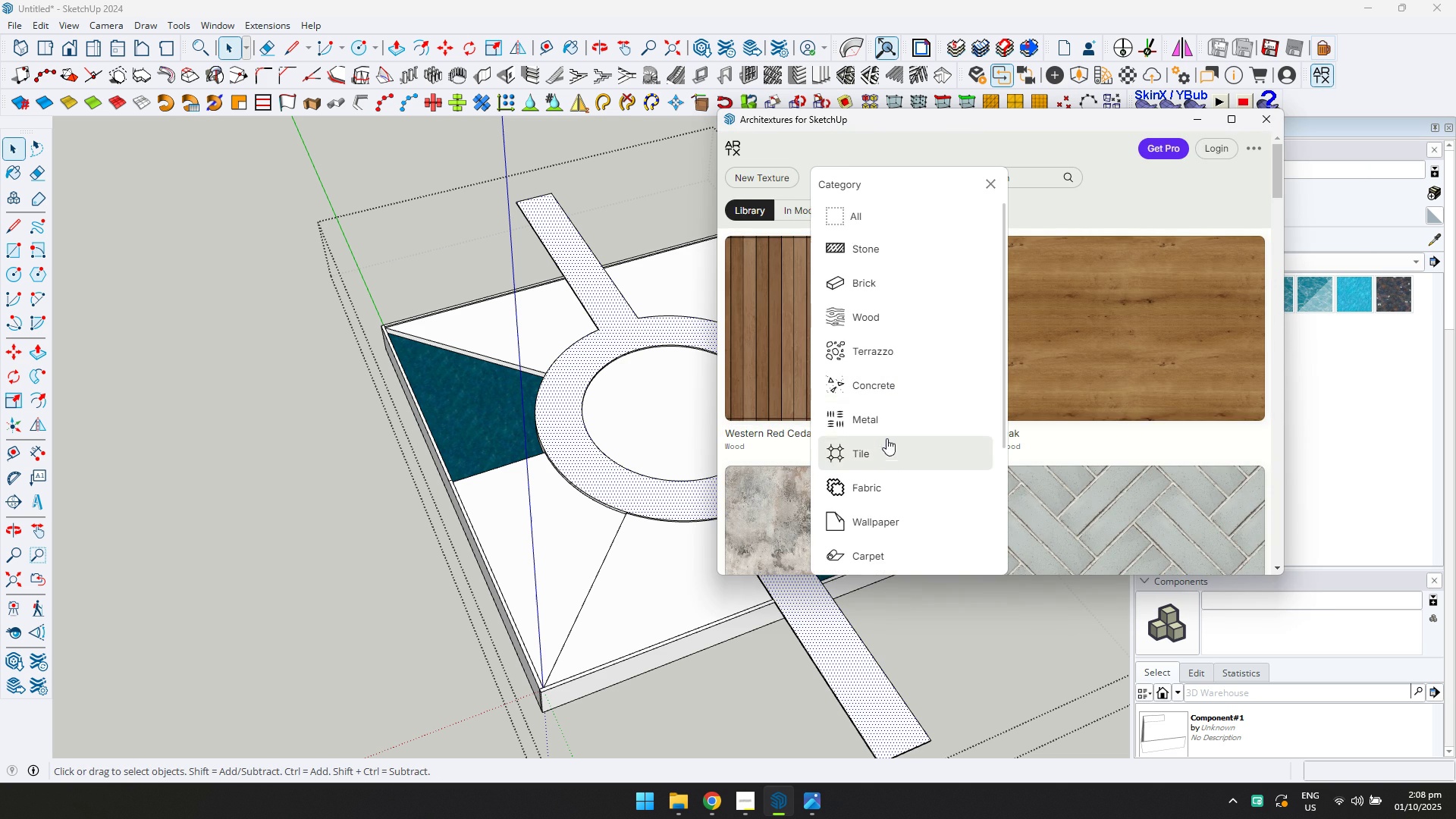 
scroll: coordinate [879, 470], scroll_direction: down, amount: 2.0
 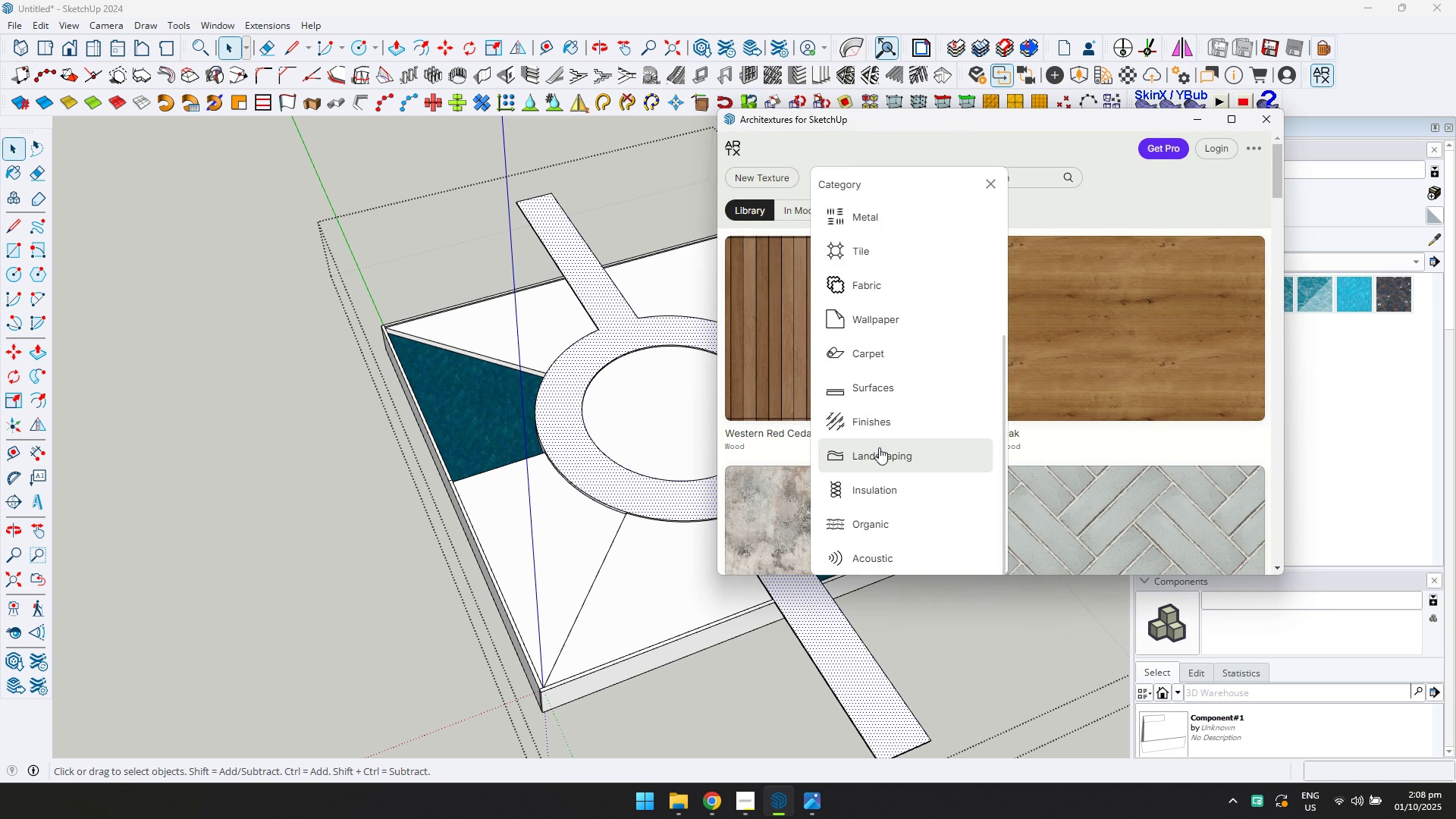 
left_click([879, 454])
 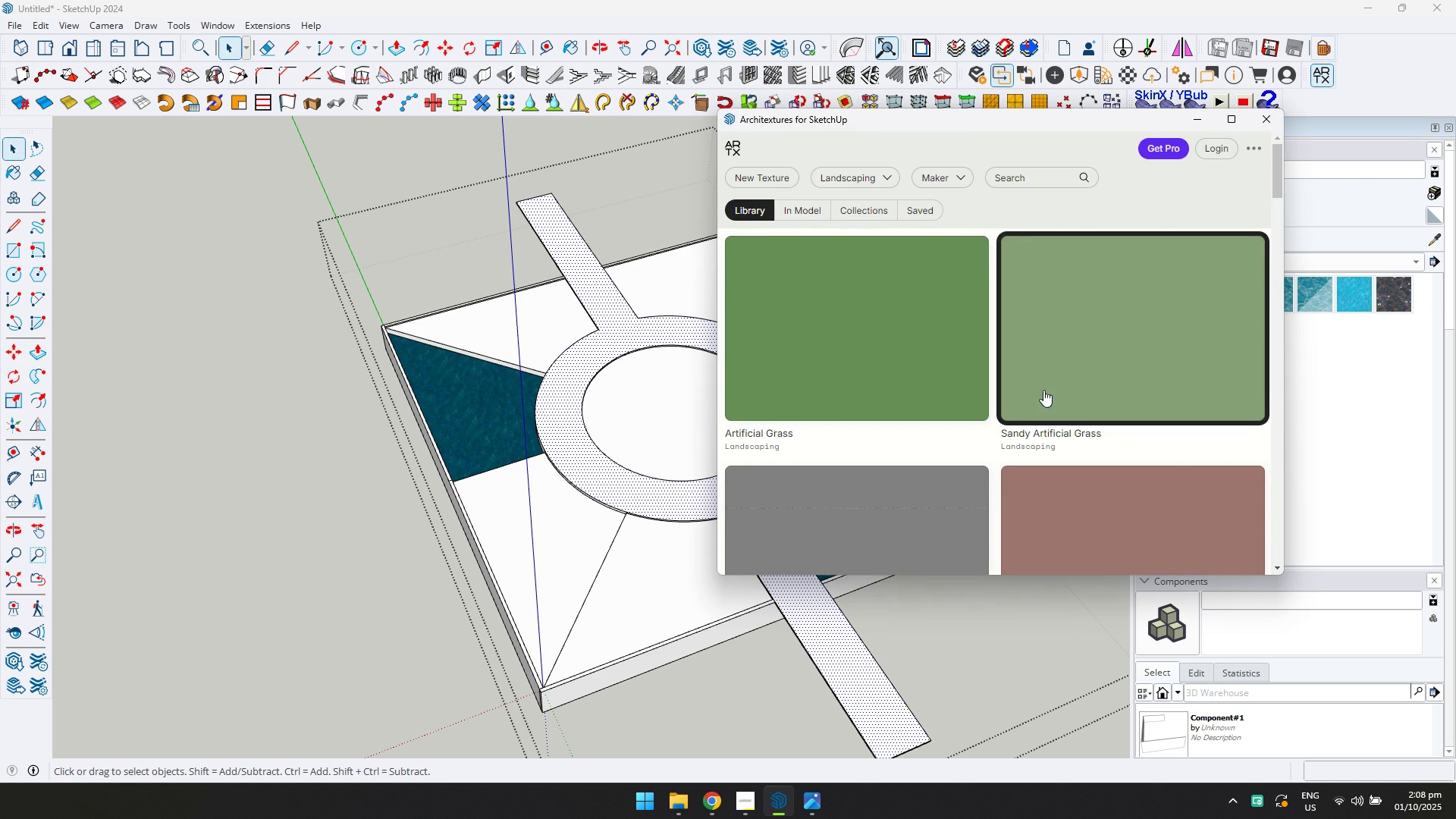 
scroll: coordinate [1112, 378], scroll_direction: down, amount: 3.0
 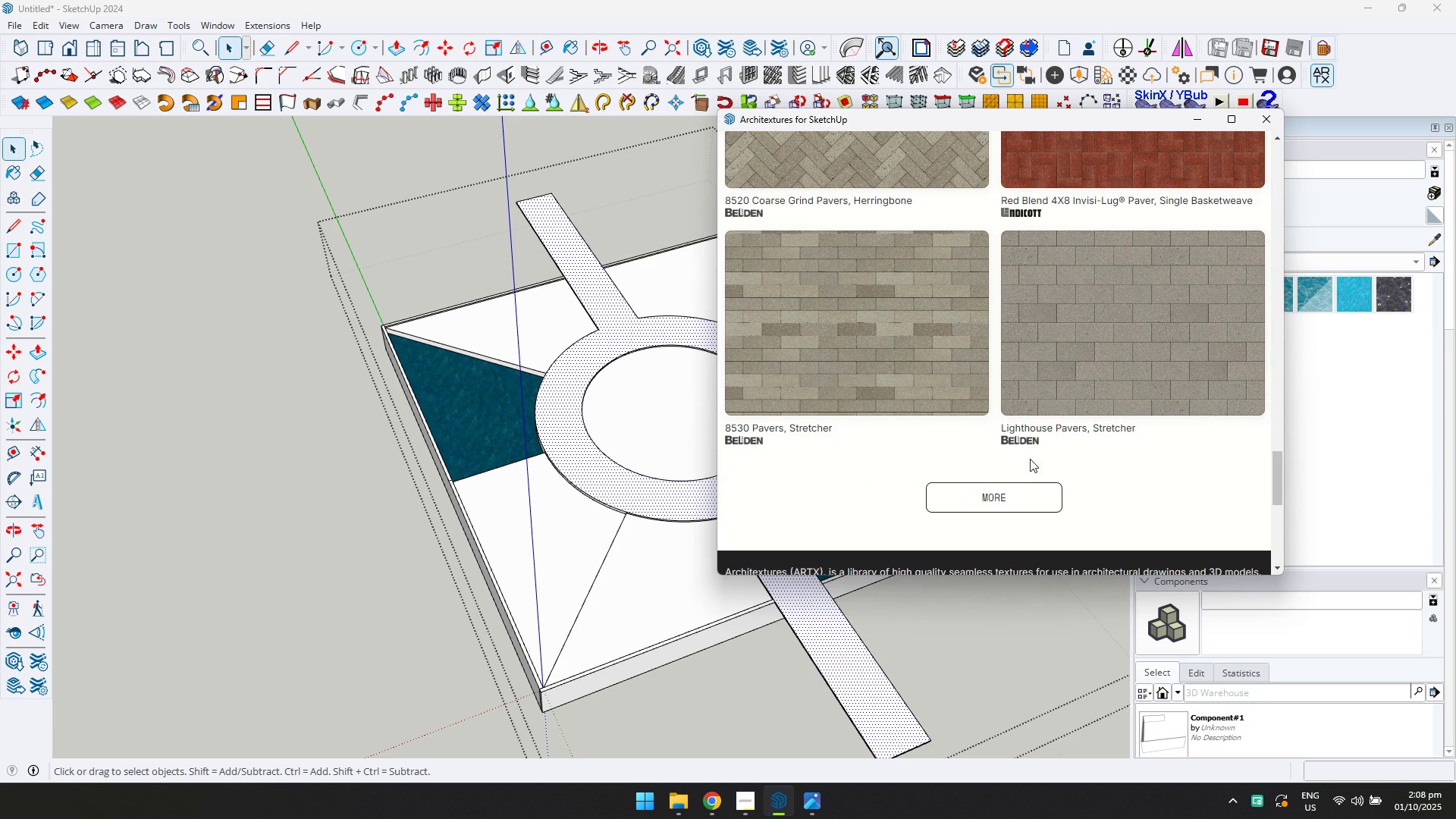 
left_click([1008, 497])
 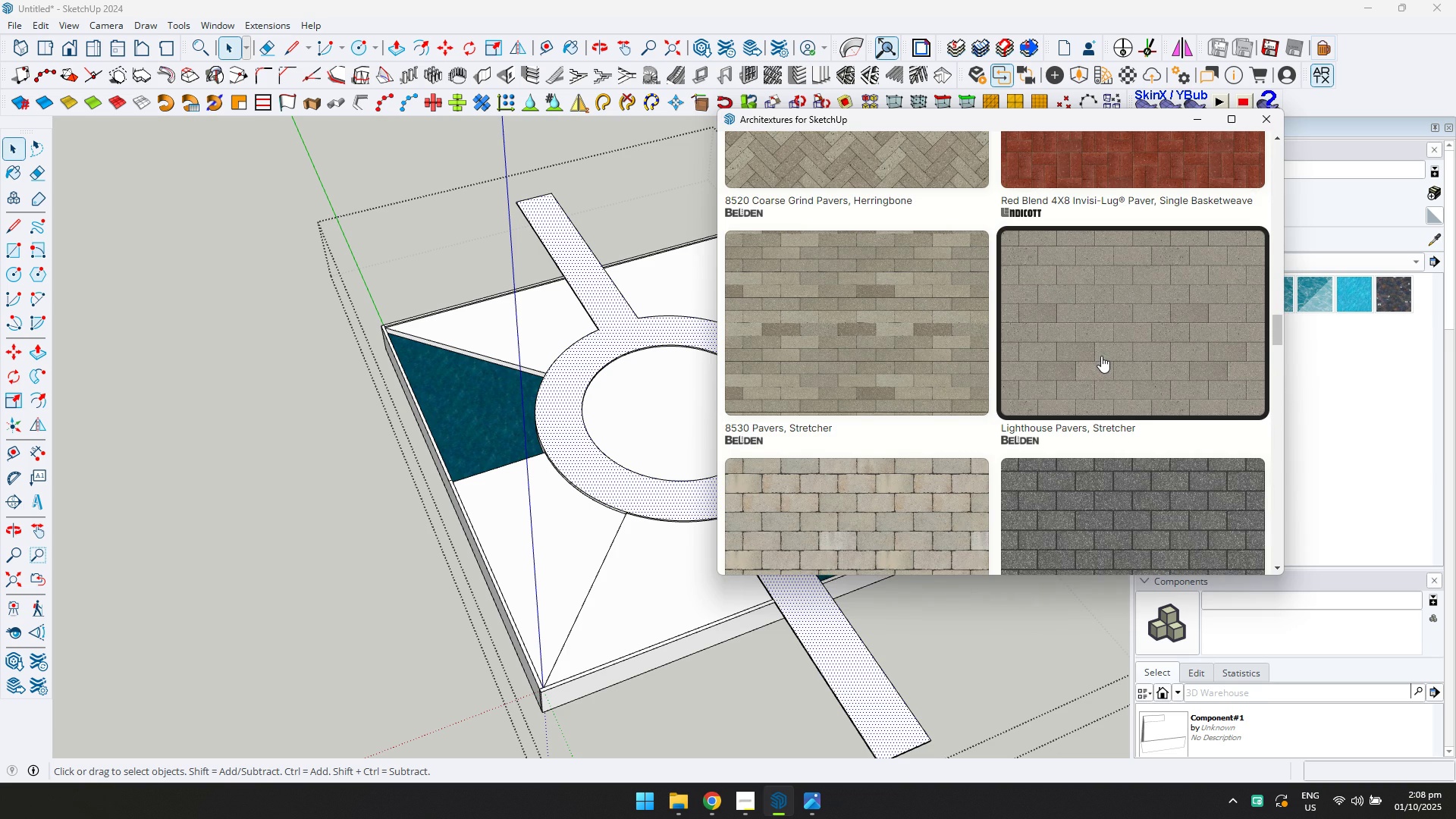 
left_click([1101, 356])
 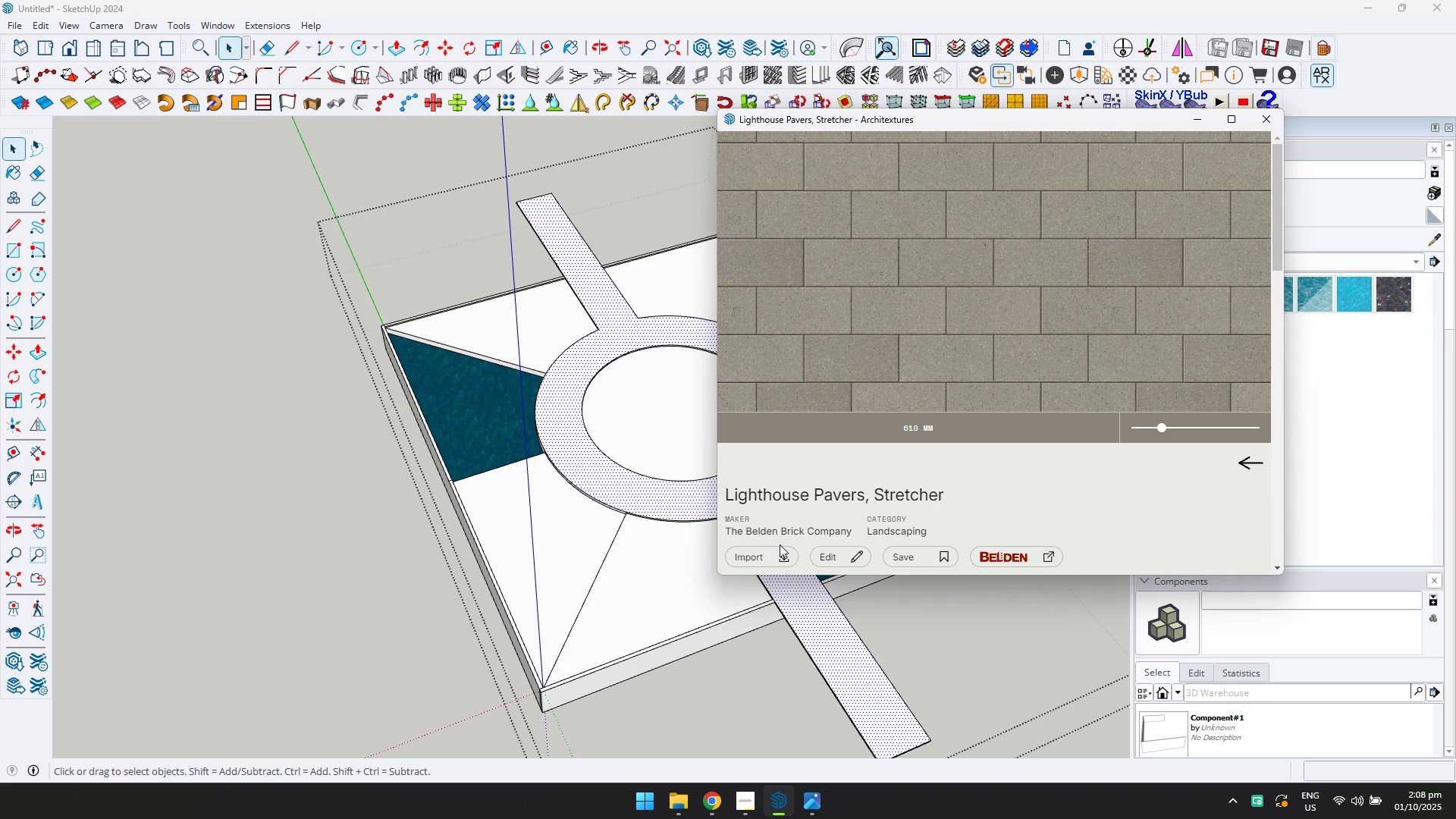 
left_click([777, 547])
 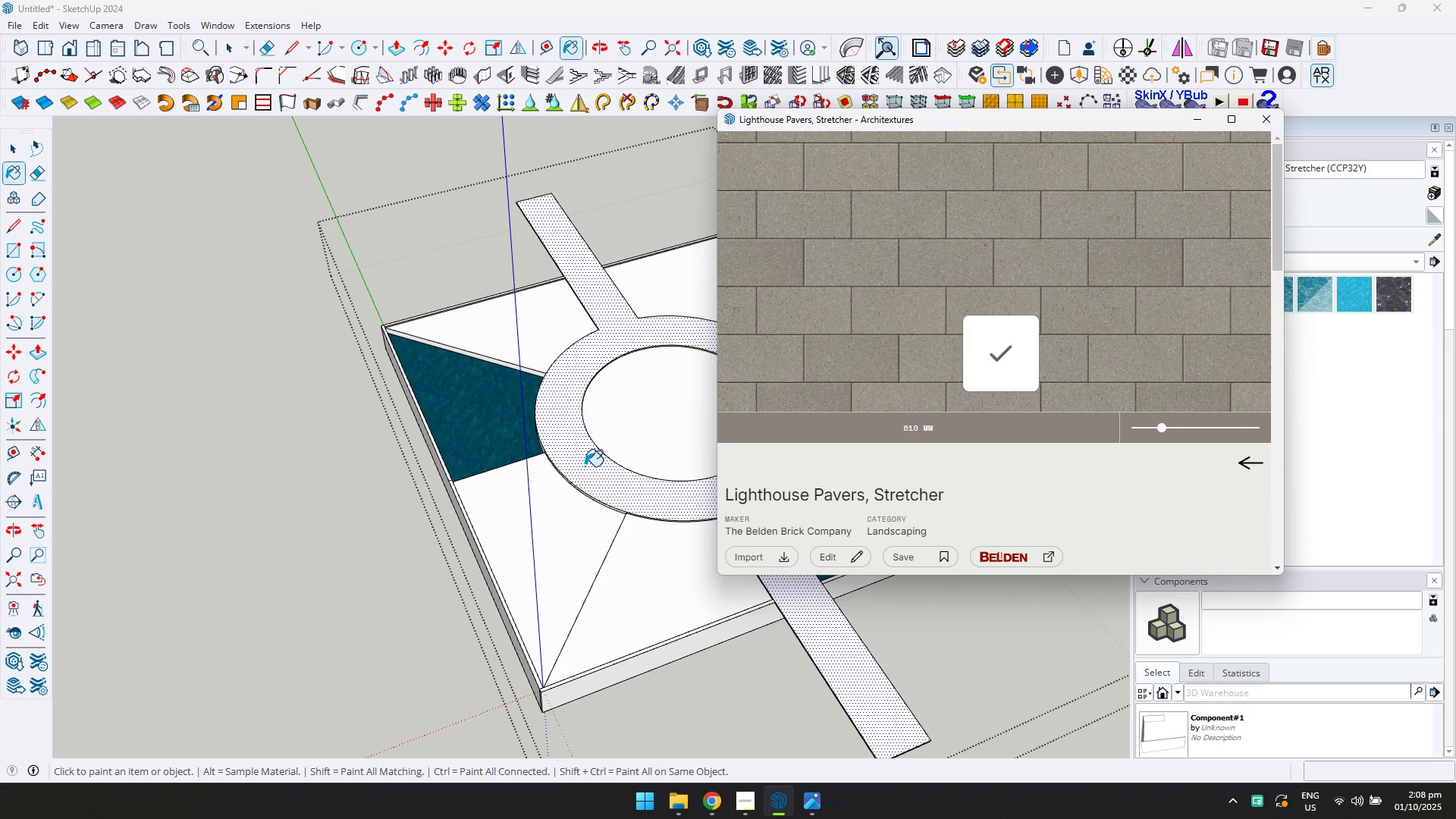 
left_click([585, 465])
 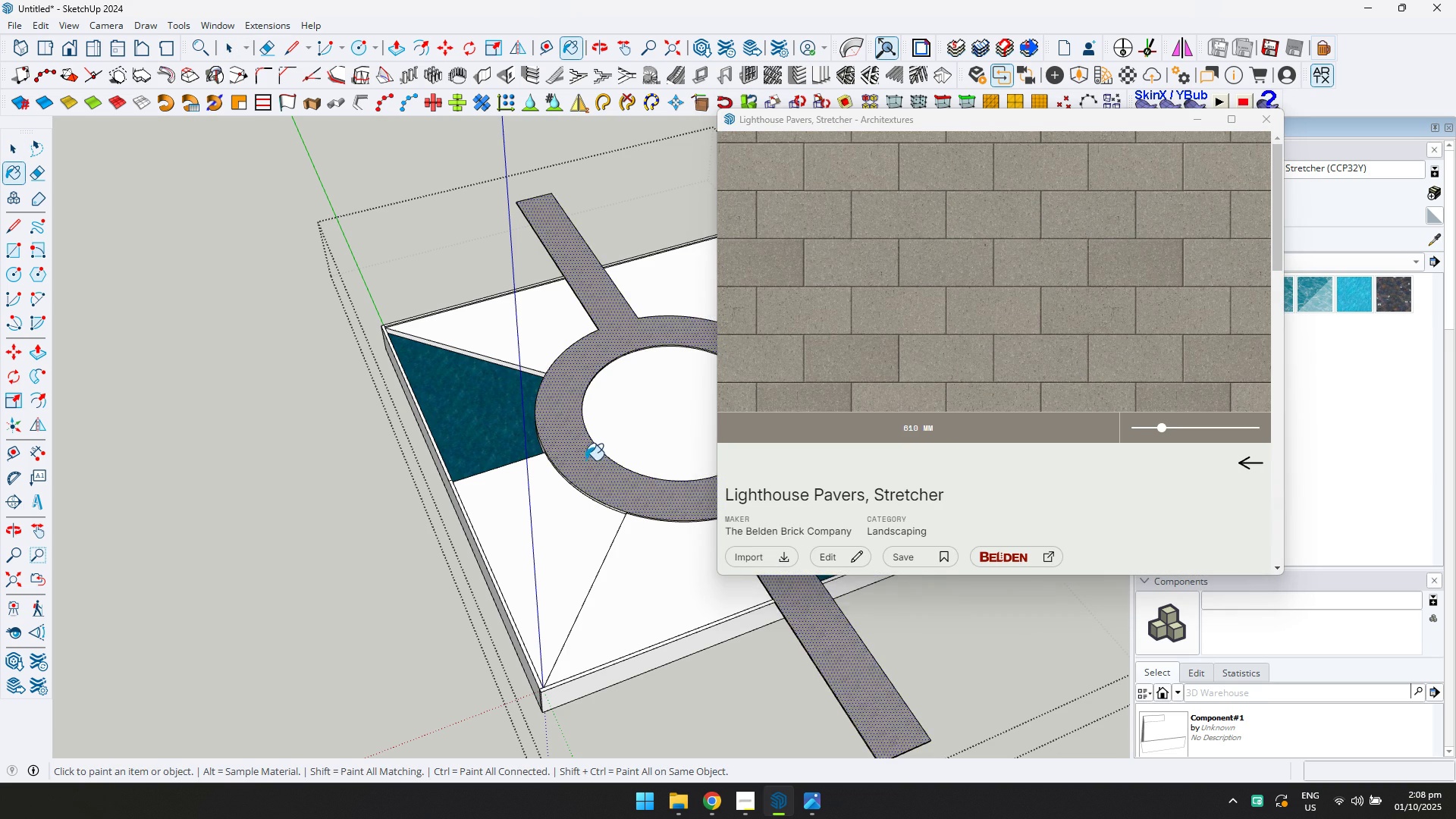 
scroll: coordinate [557, 392], scroll_direction: up, amount: 19.0
 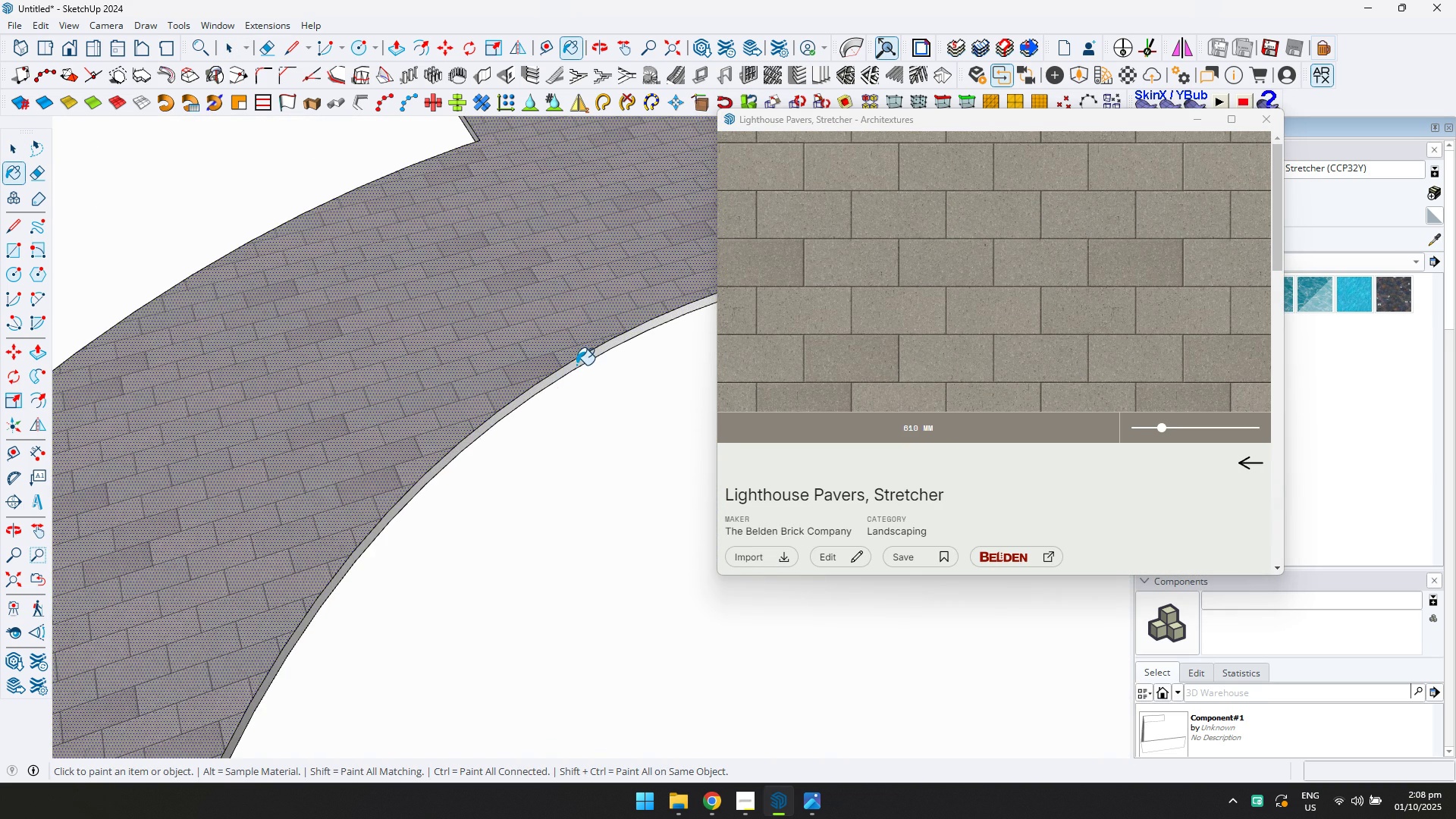 
left_click([576, 365])
 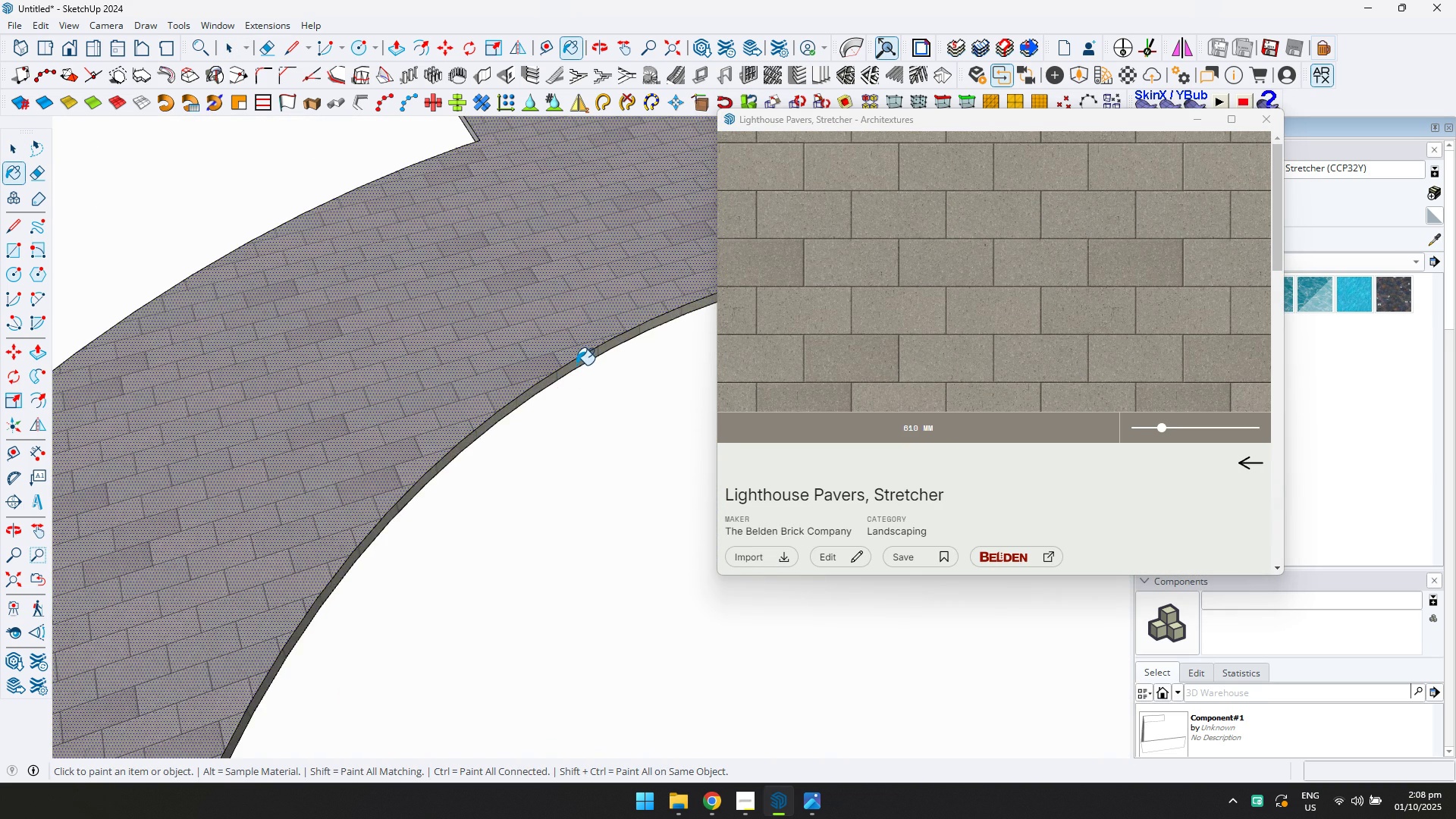 
scroll: coordinate [540, 353], scroll_direction: down, amount: 12.0
 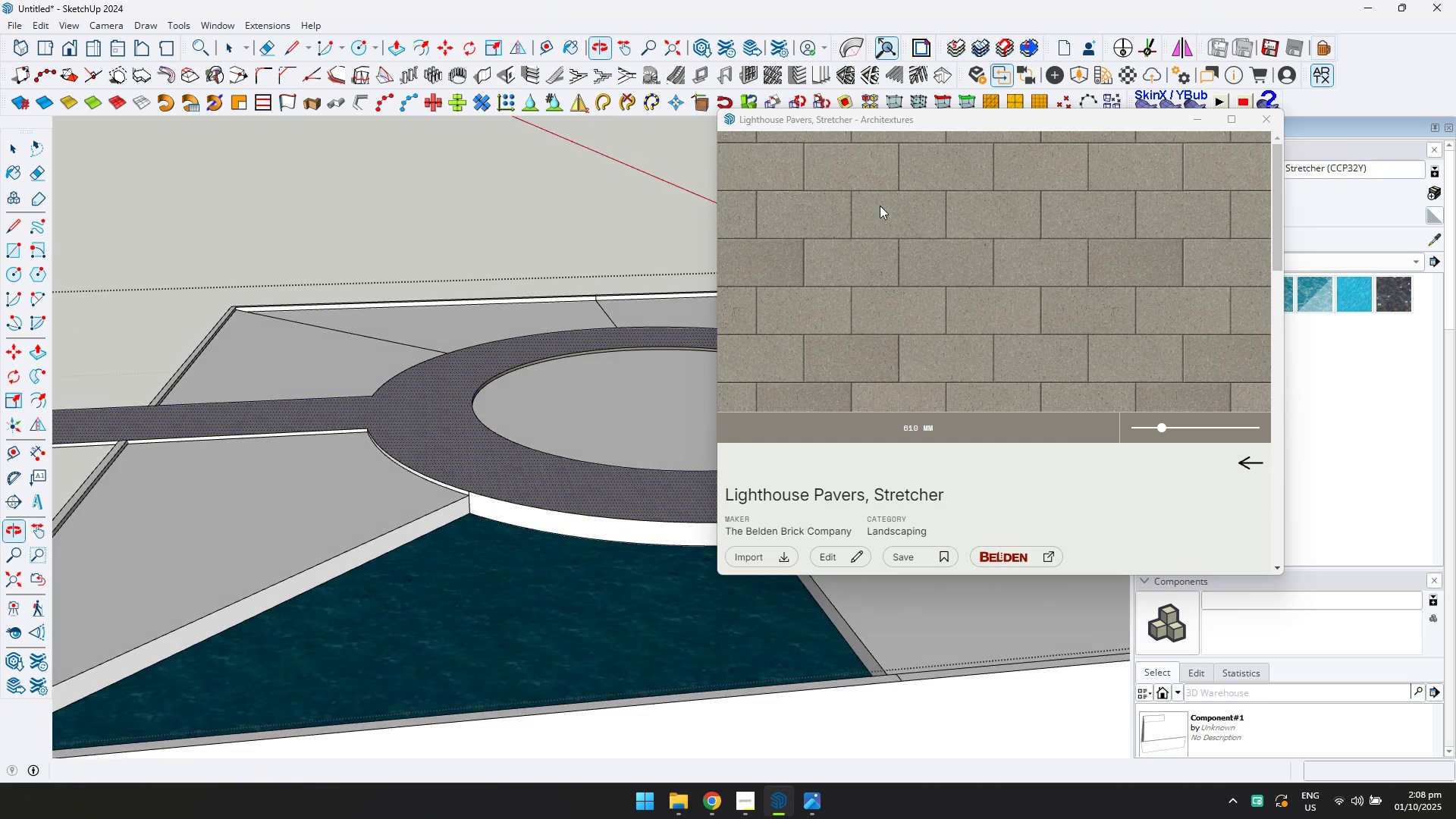 
scroll: coordinate [315, 446], scroll_direction: up, amount: 13.0
 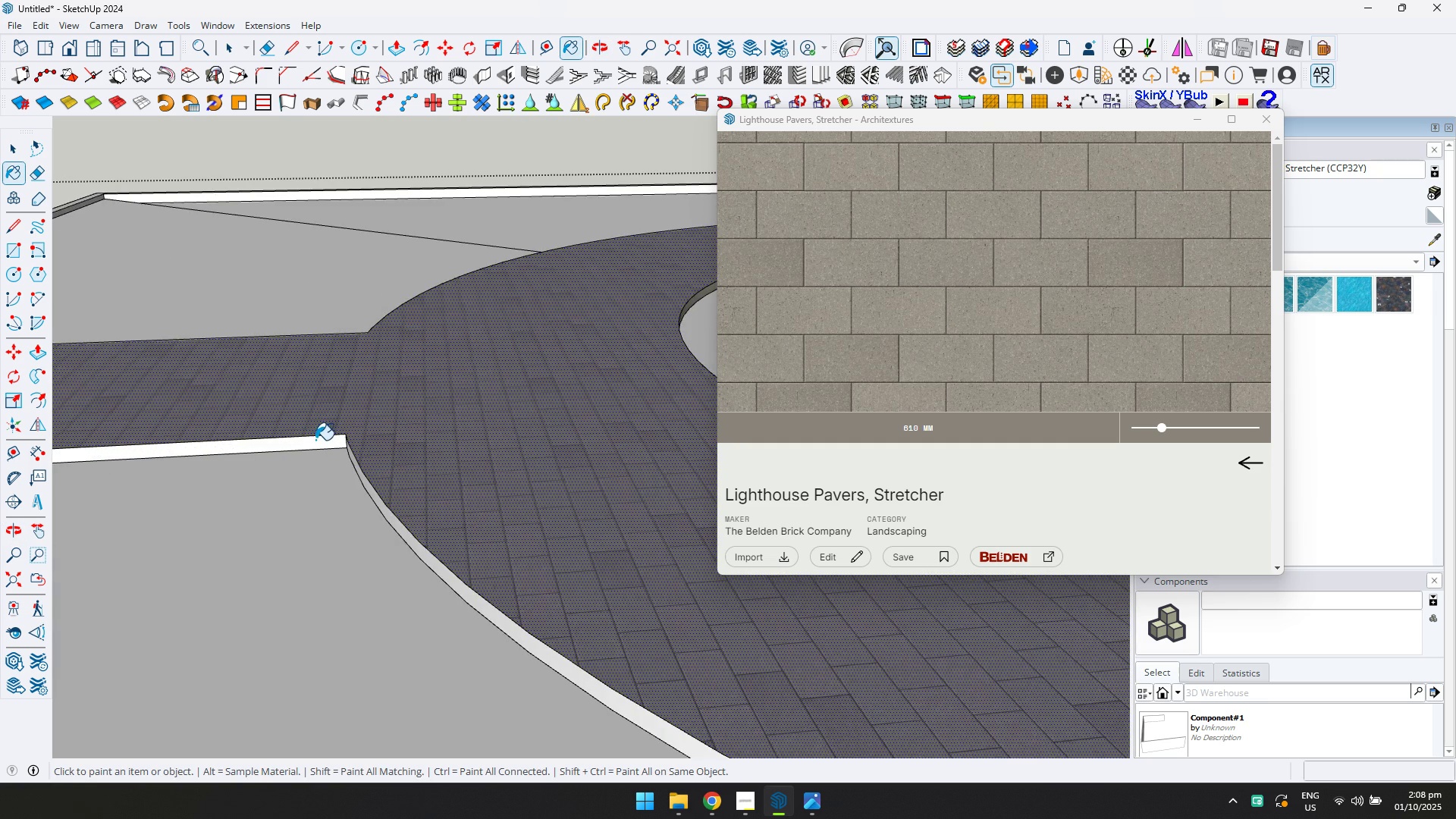 
left_click([315, 440])
 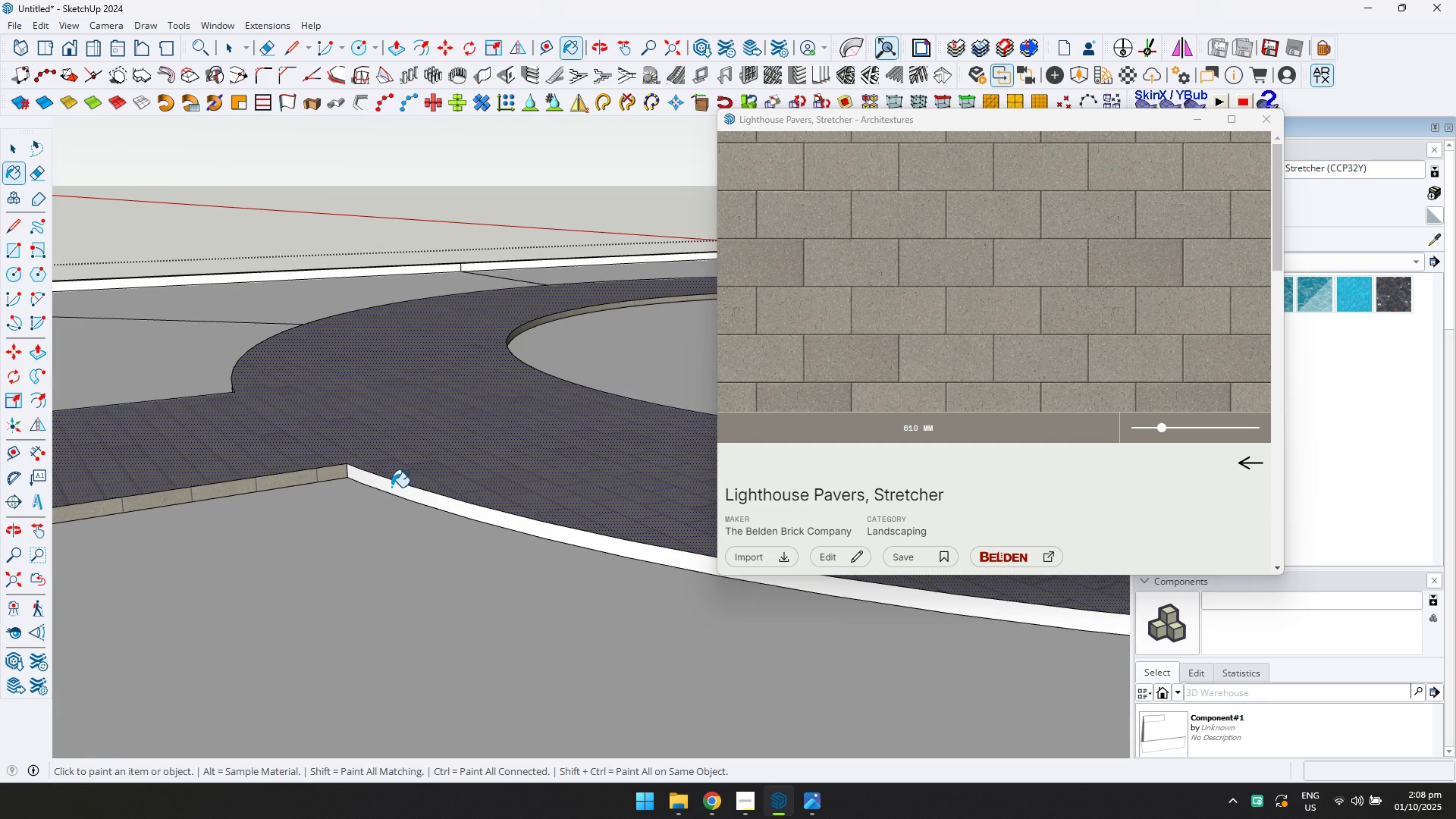 
left_click([391, 487])
 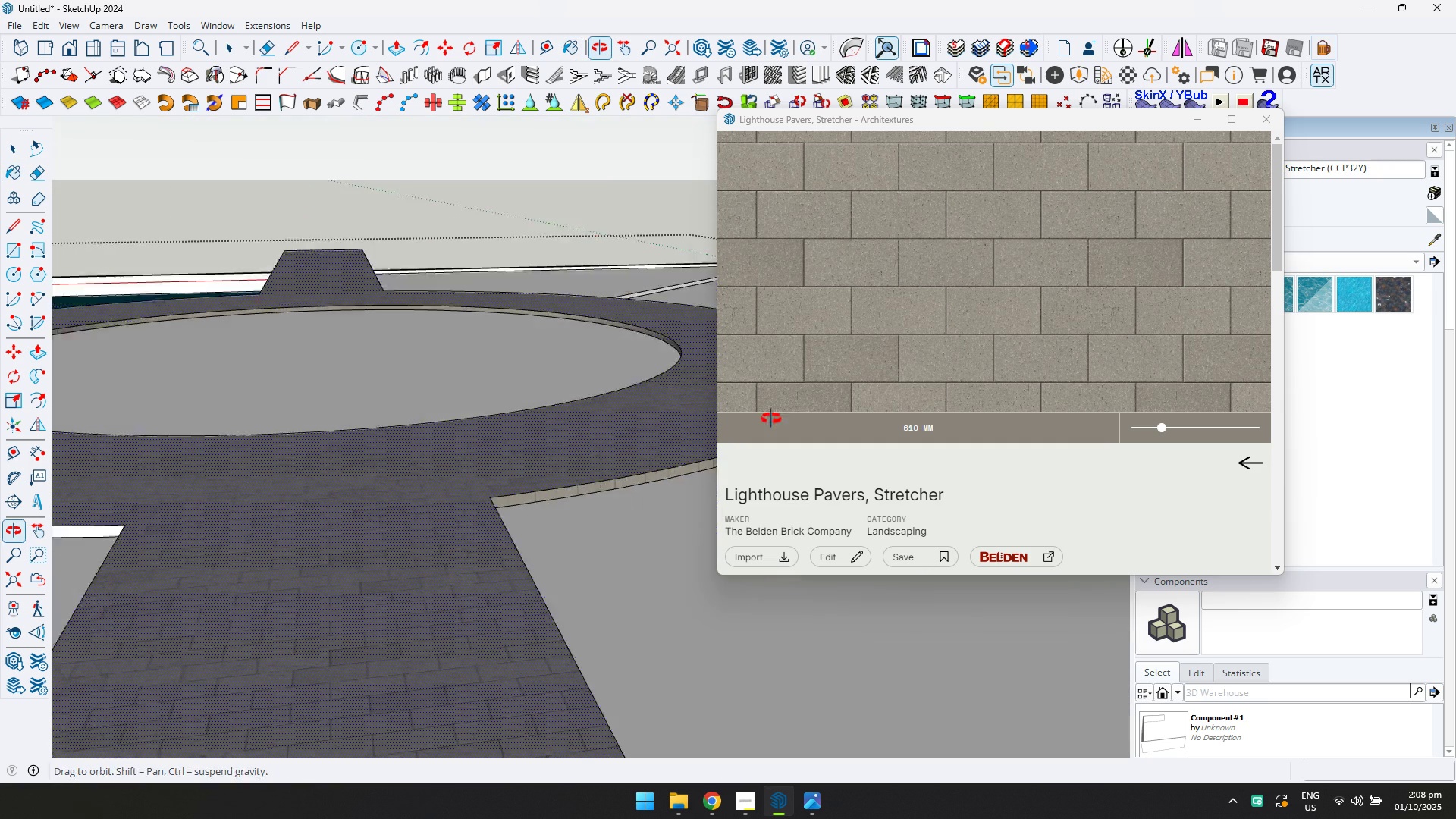 
scroll: coordinate [902, 397], scroll_direction: down, amount: 1.0
 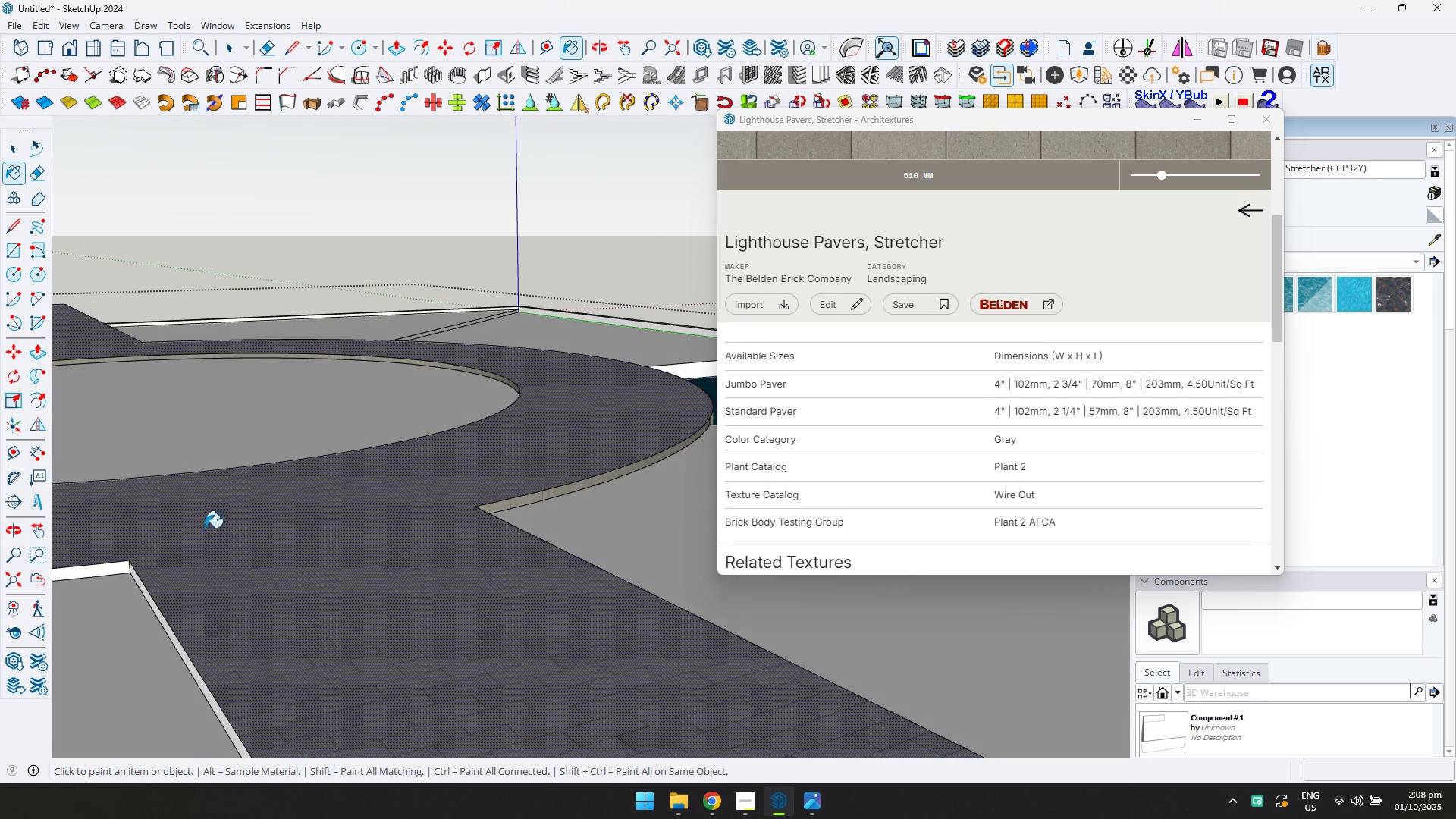 
key(Shift+ShiftLeft)
 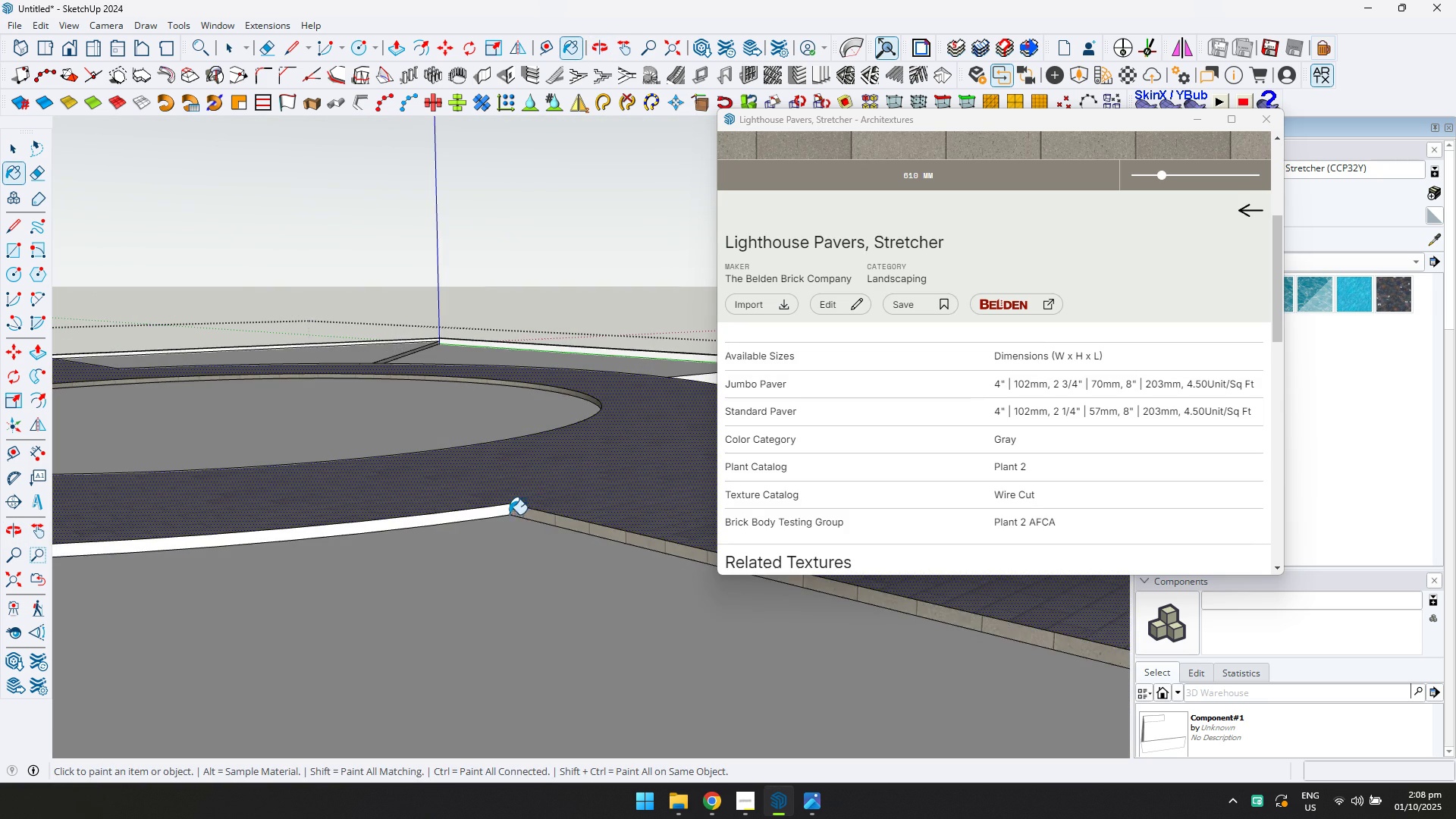 
double_click([498, 512])